 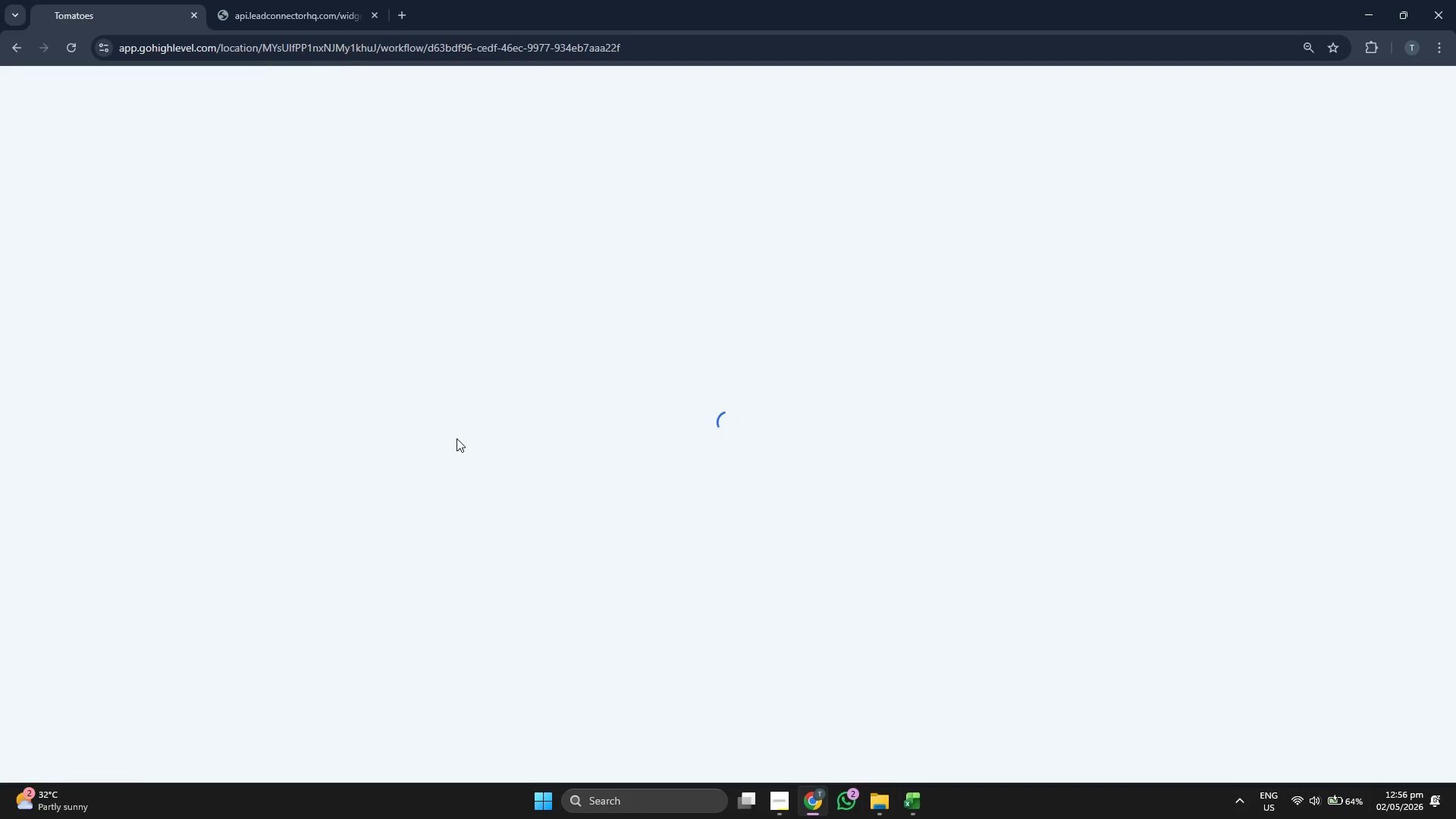 
left_click_drag(start_coordinate=[459, 478], to_coordinate=[456, 418])
 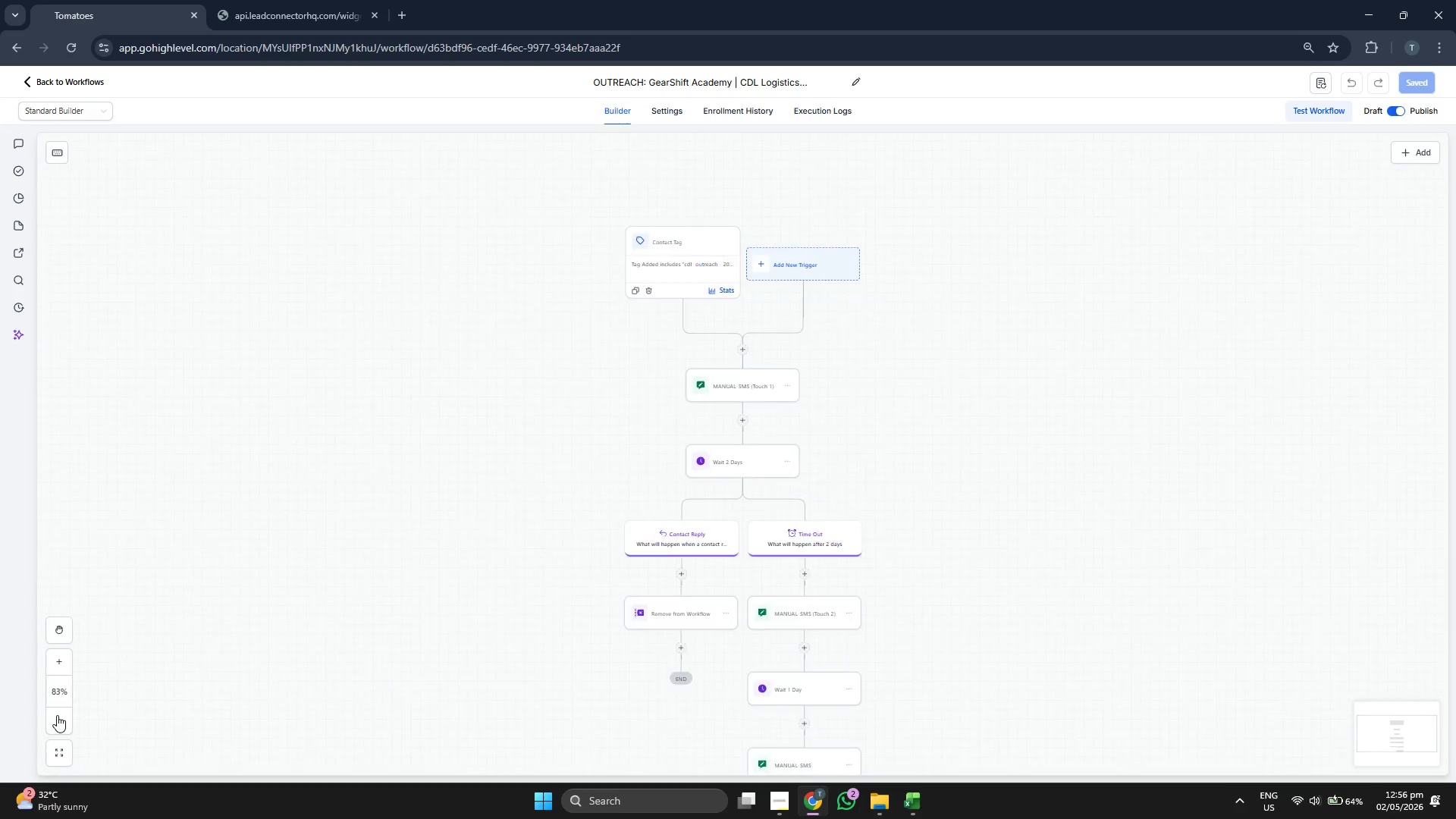 
left_click_drag(start_coordinate=[345, 714], to_coordinate=[342, 608])
 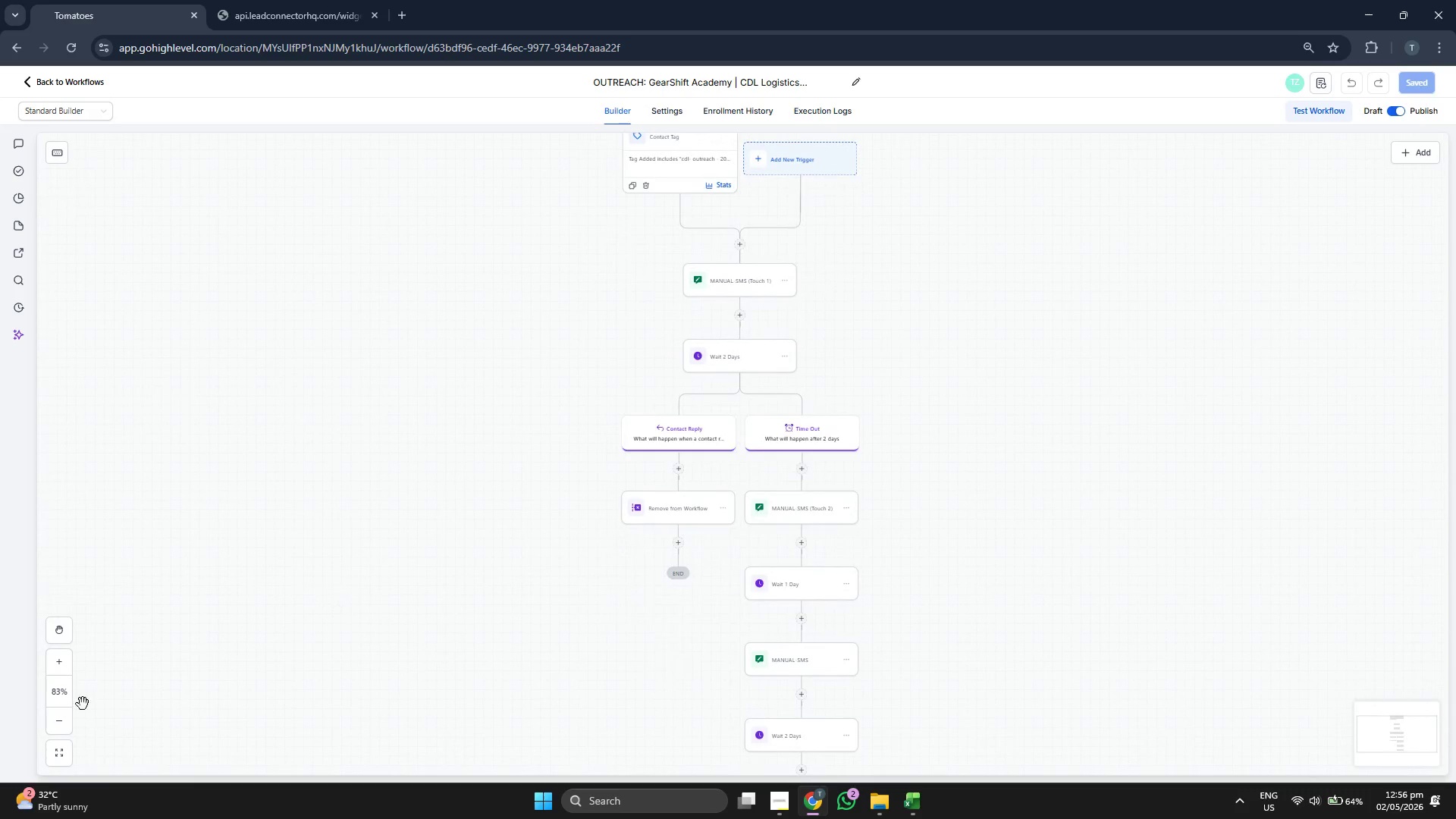 
left_click([67, 711])
 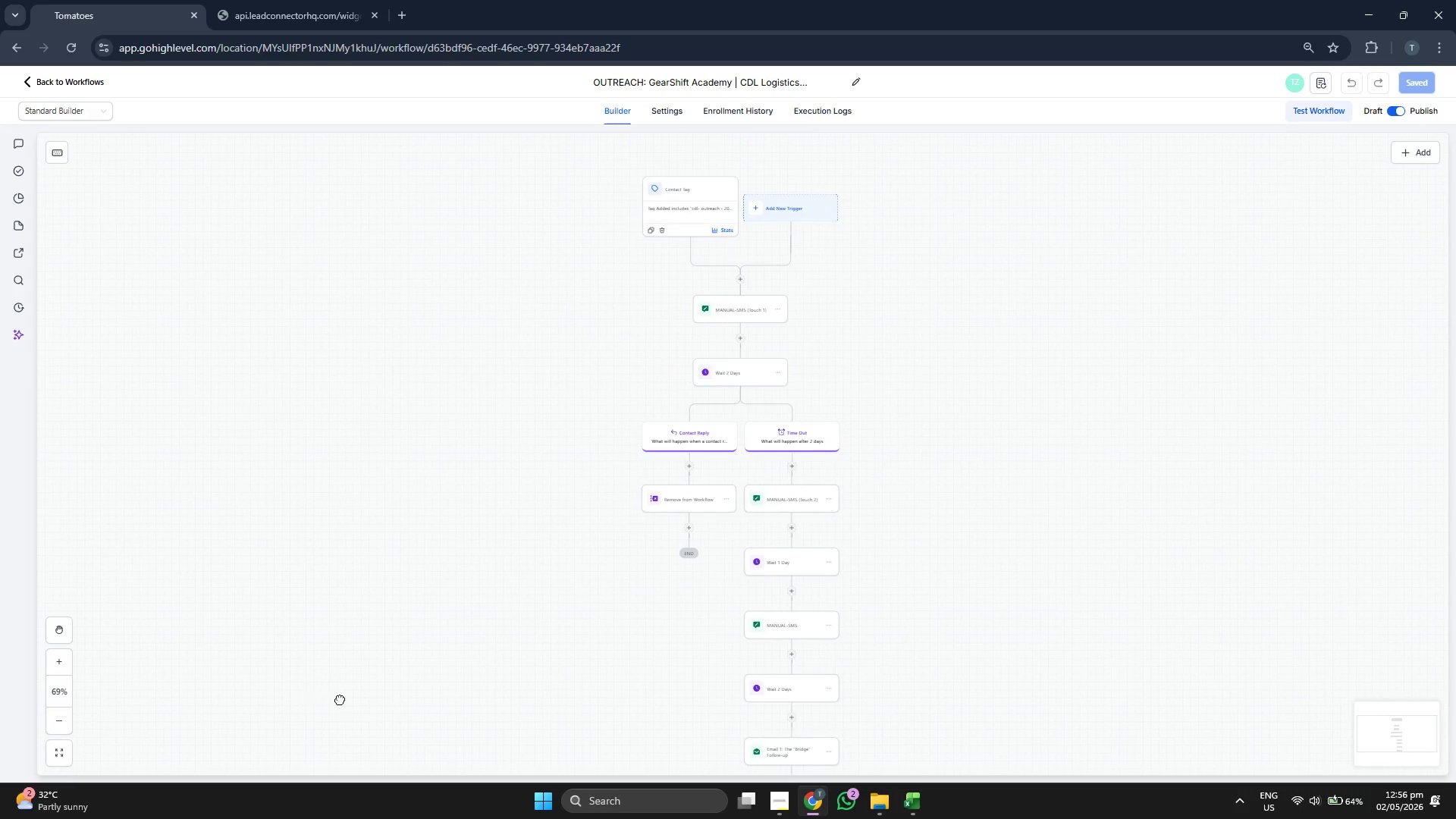 
left_click_drag(start_coordinate=[340, 701], to_coordinate=[342, 635])
 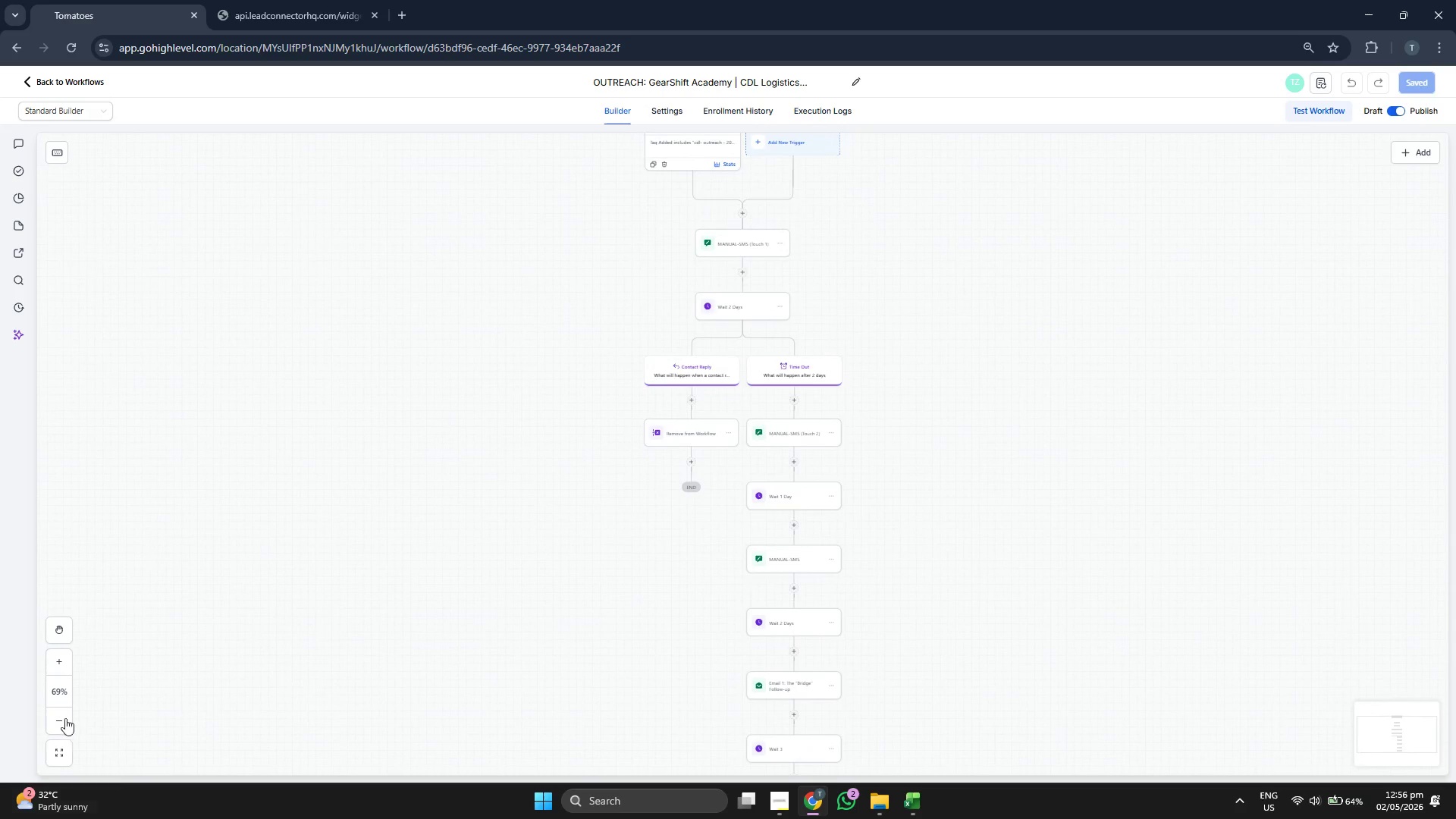 
left_click([64, 711])
 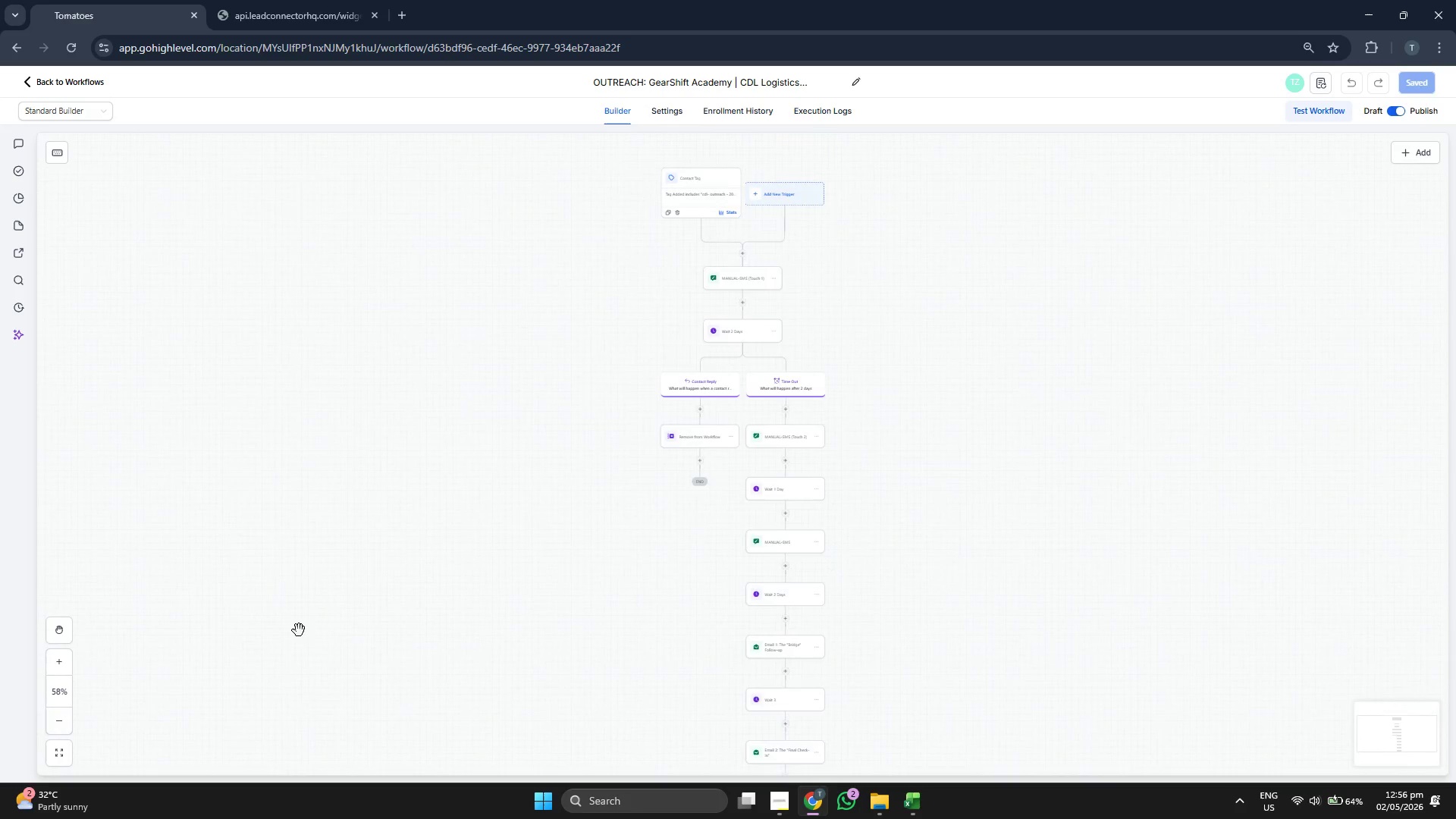 
left_click_drag(start_coordinate=[299, 630], to_coordinate=[294, 617])
 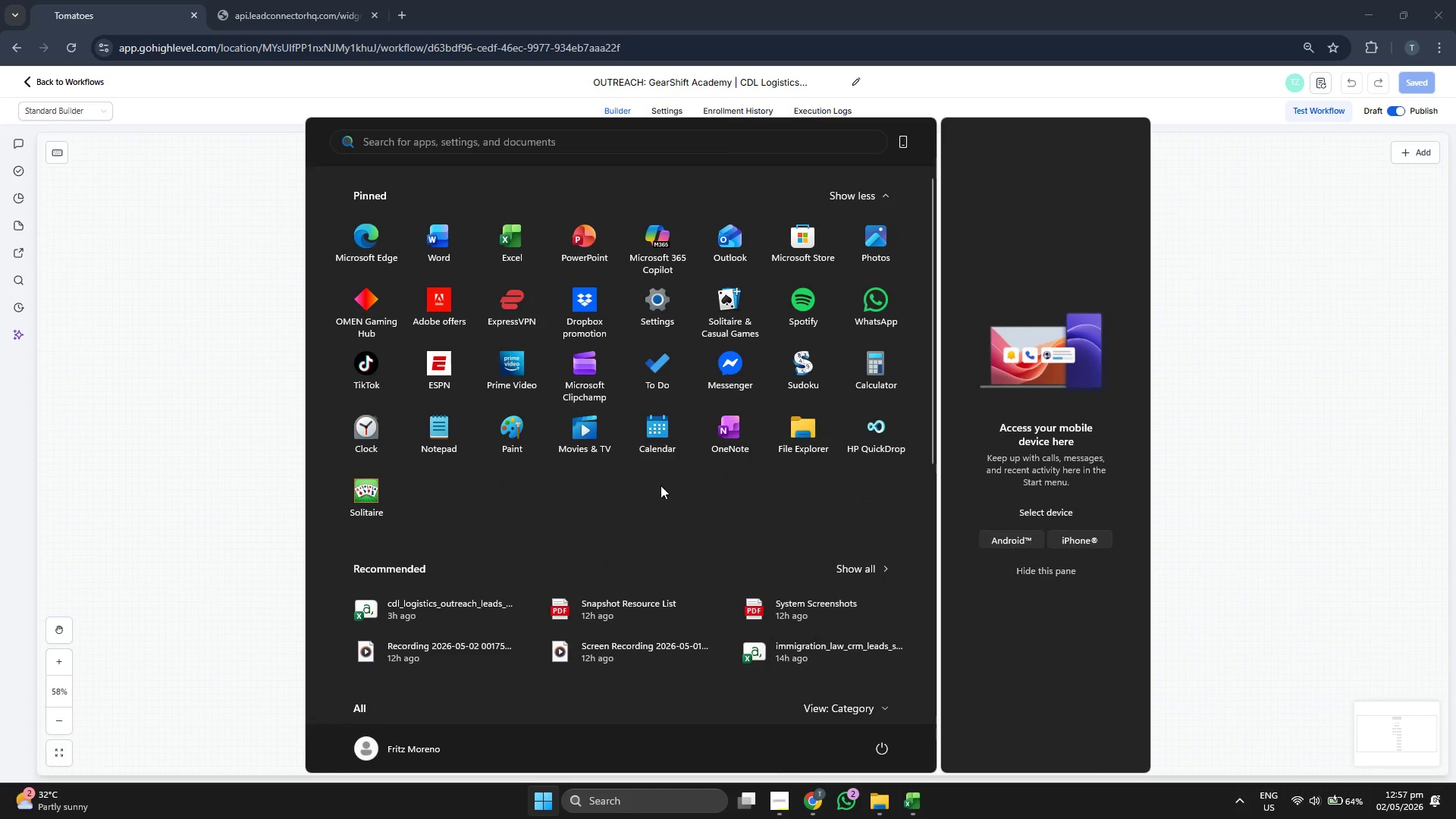 
scroll: coordinate [629, 403], scroll_direction: down, amount: 2.0
 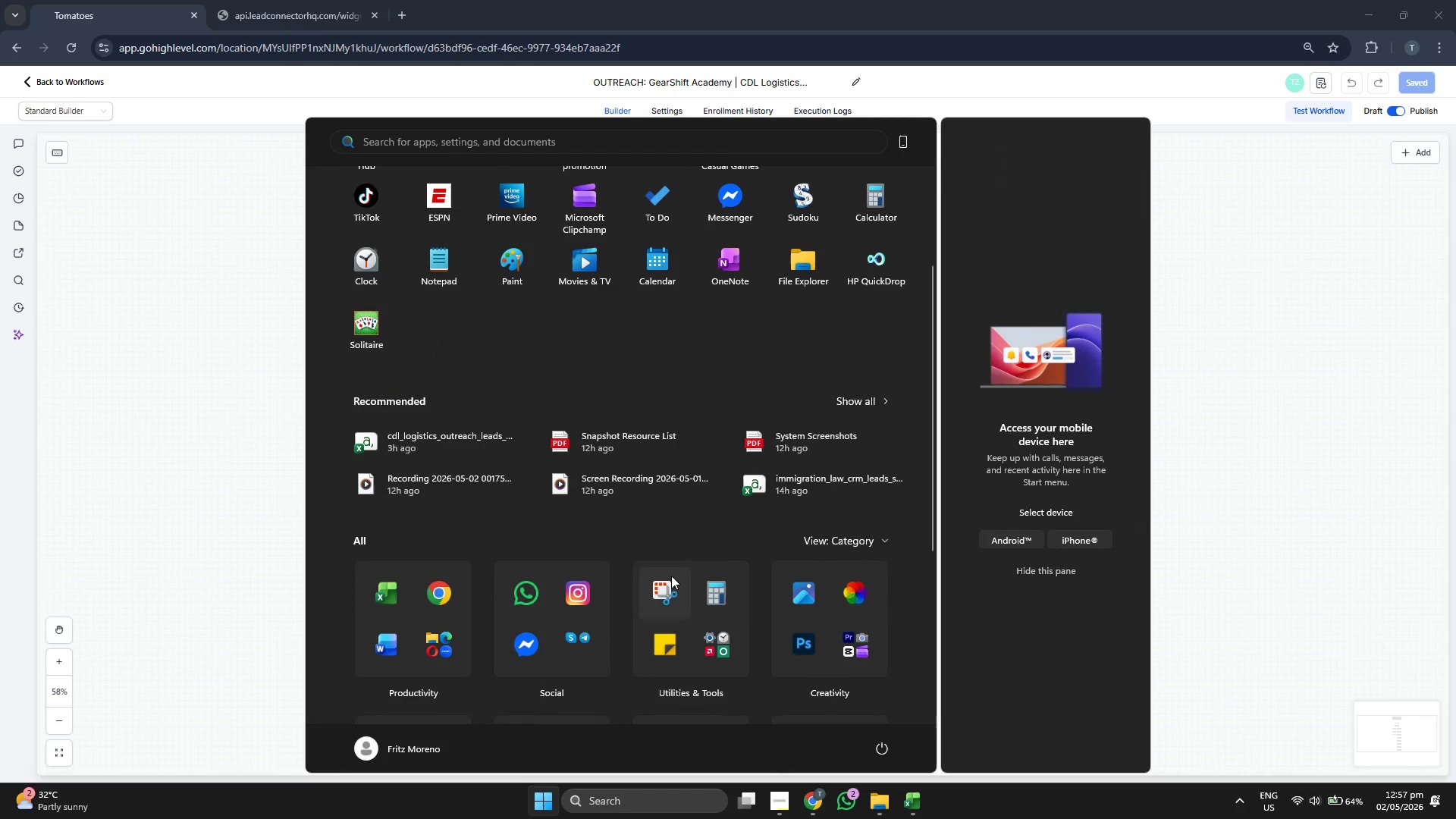 
left_click([666, 580])
 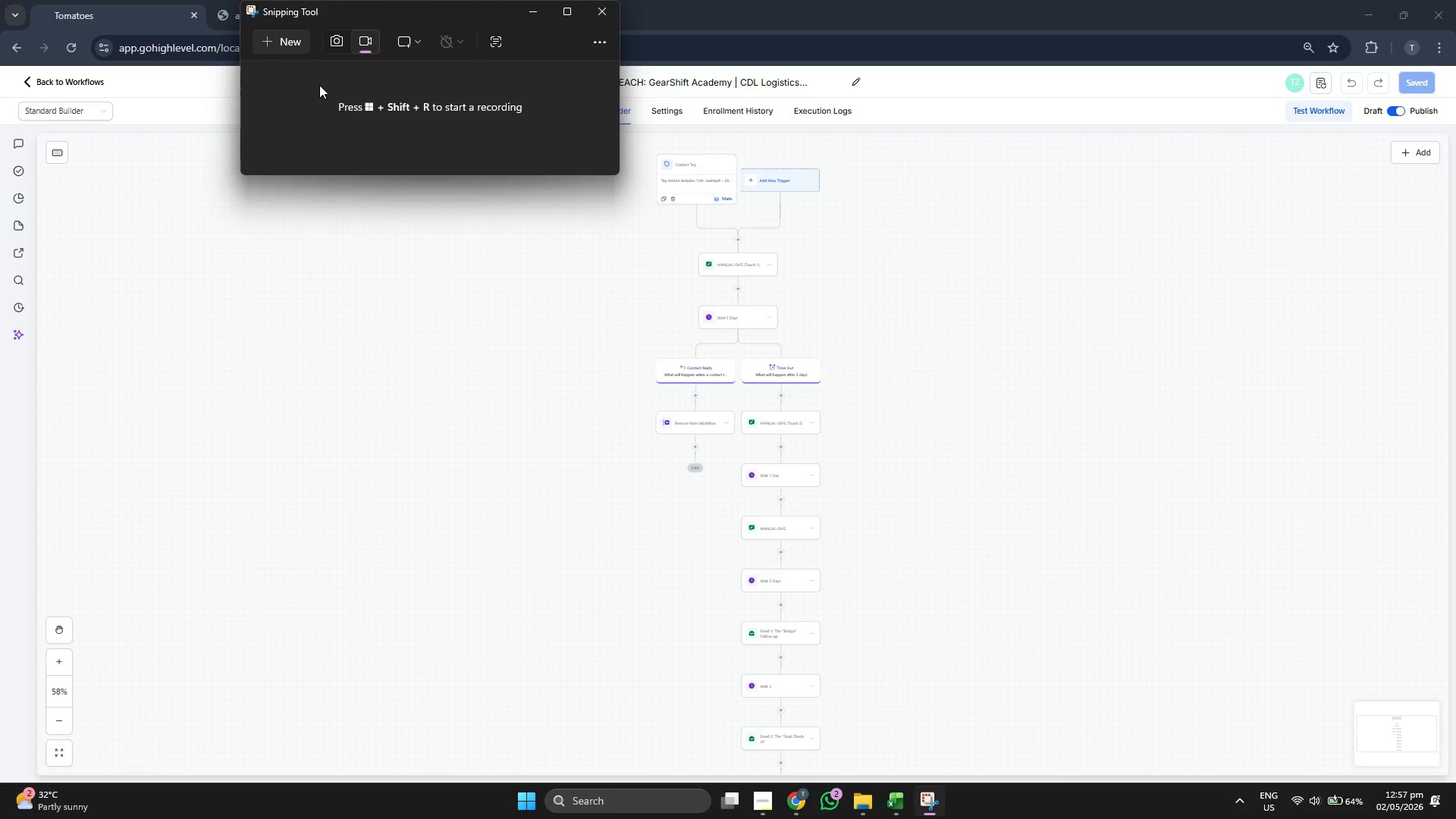 
double_click([287, 39])
 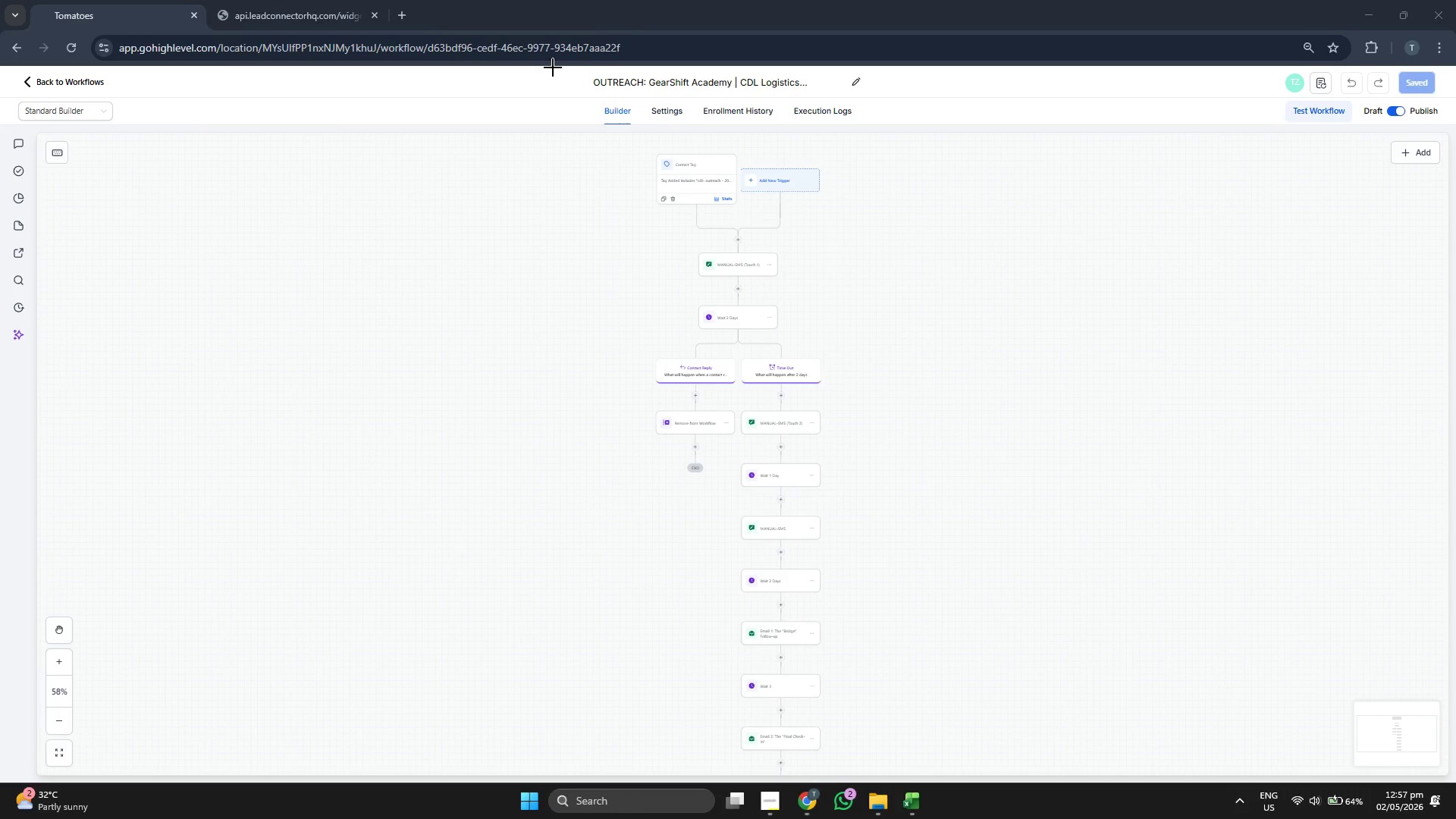 
left_click_drag(start_coordinate=[553, 67], to_coordinate=[909, 773])
 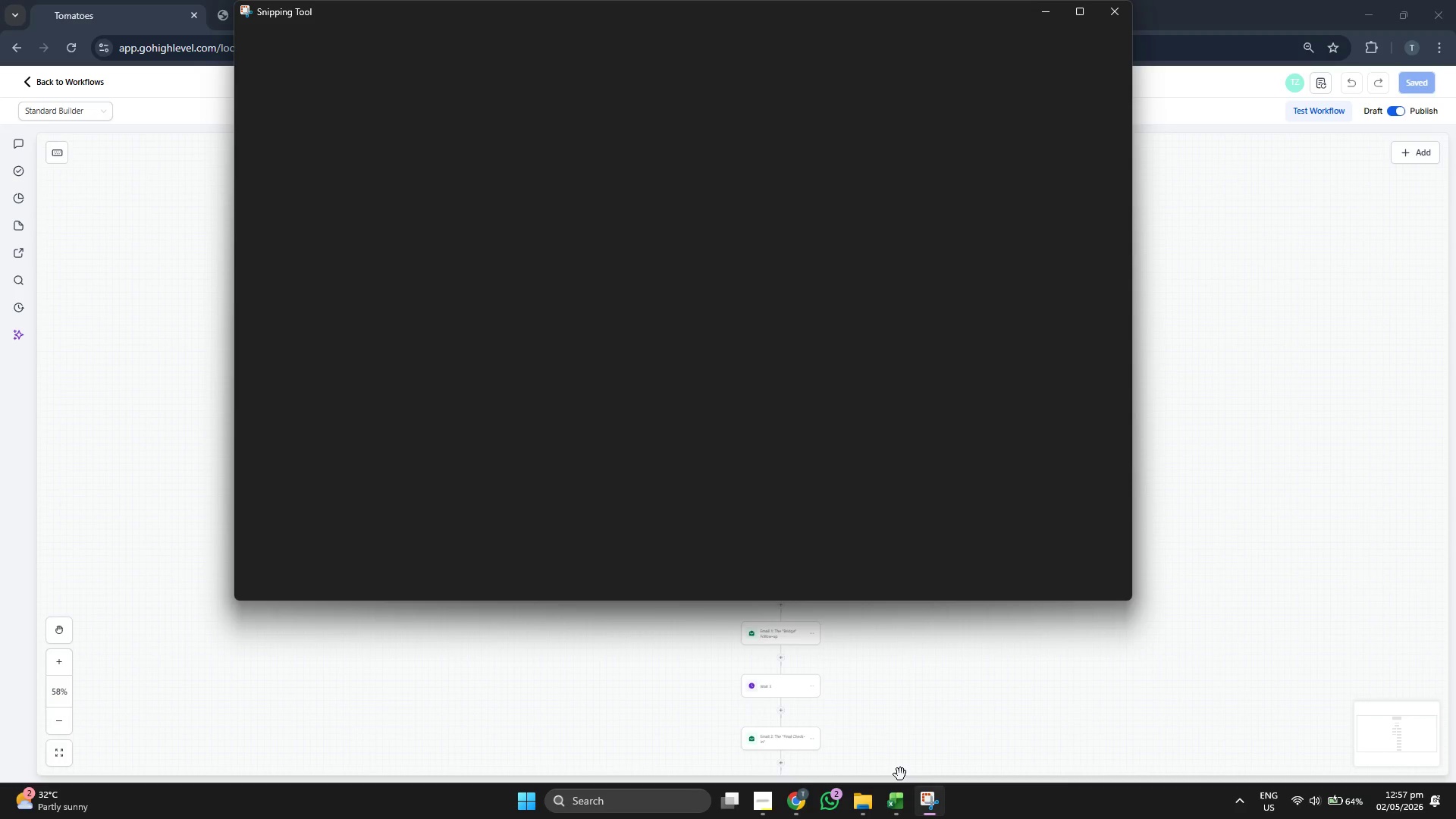 
left_click([1073, 706])
 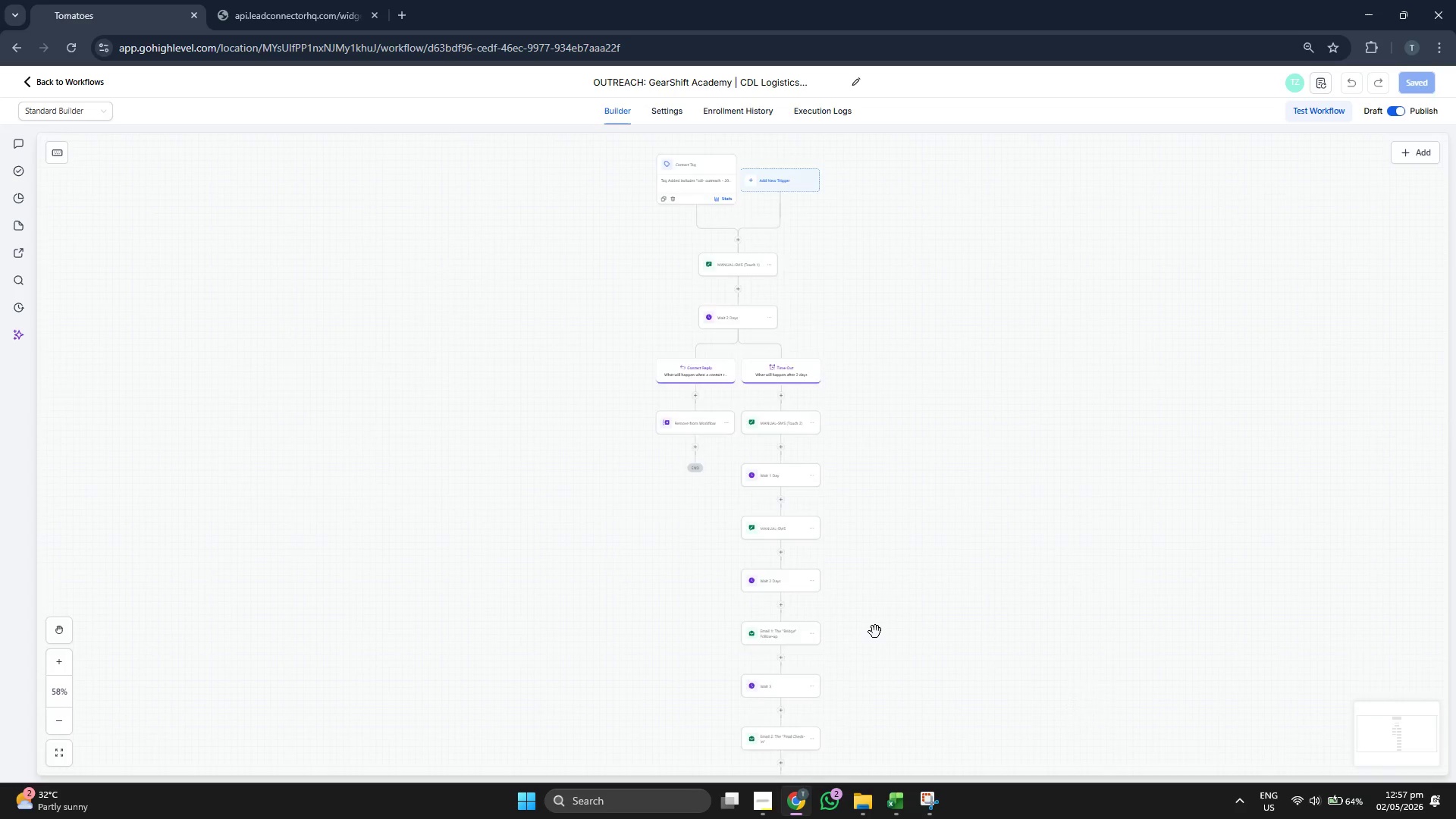 
scroll: coordinate [875, 632], scroll_direction: down, amount: 2.0
 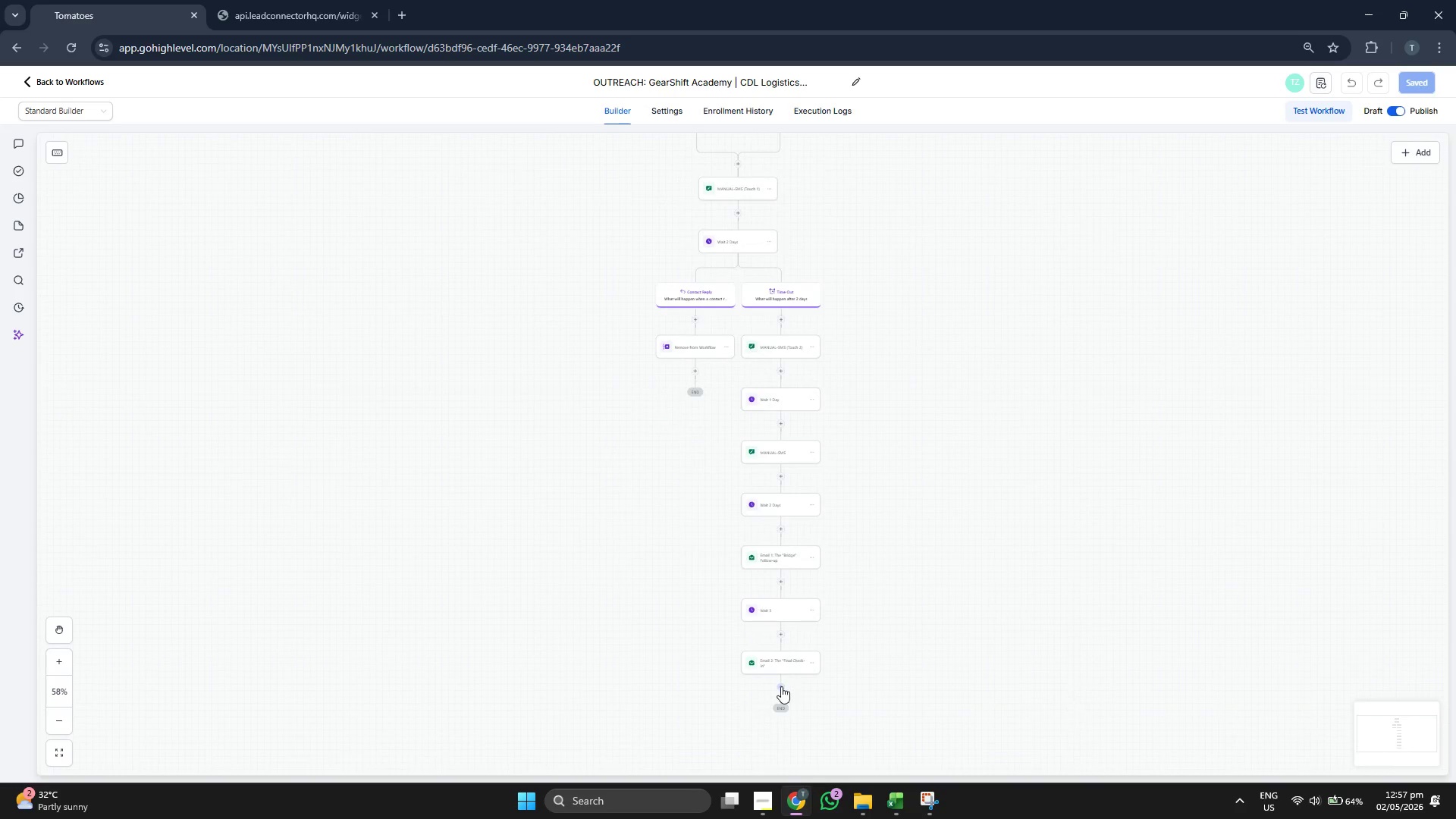 
left_click([781, 686])
 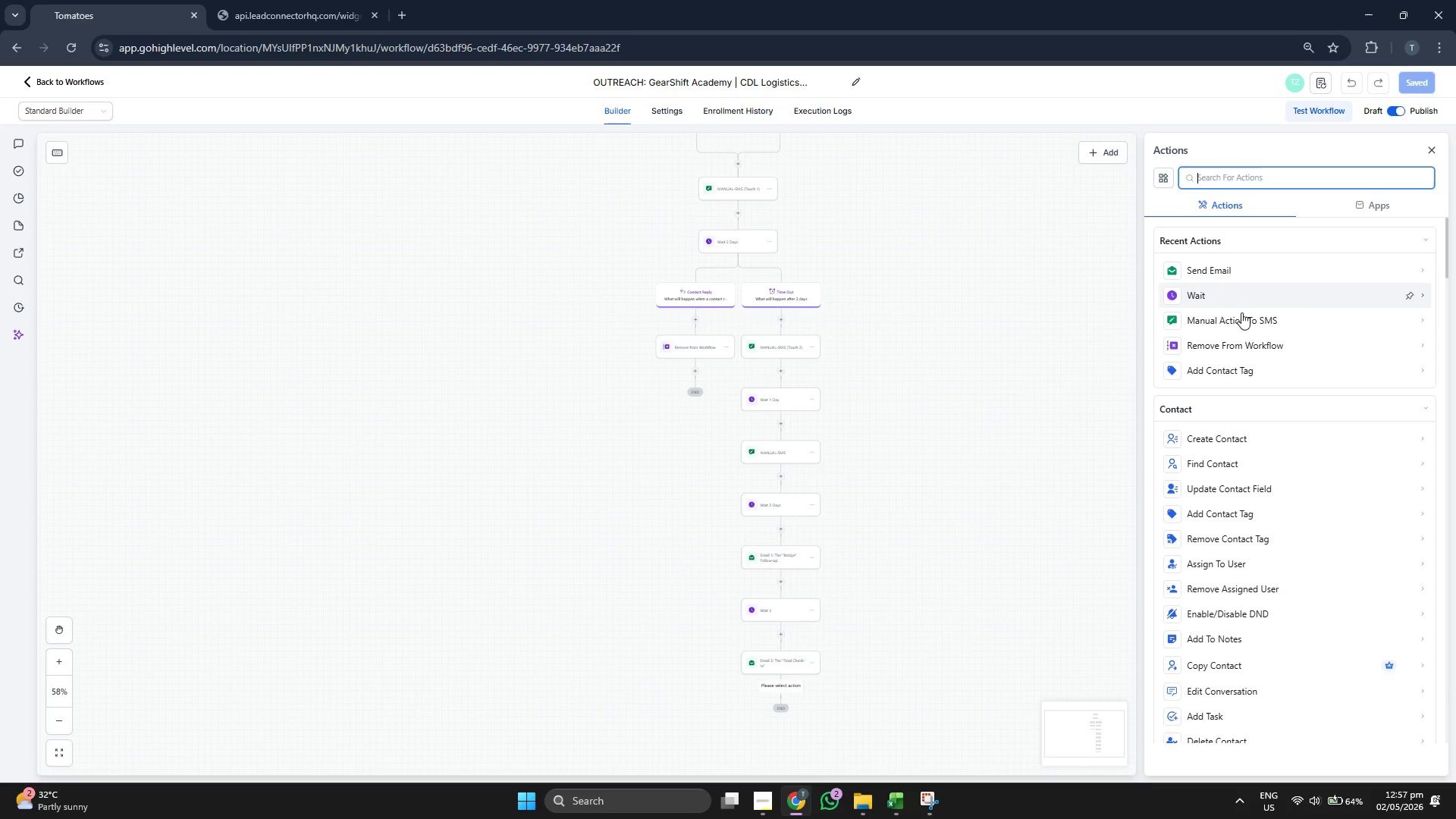 
left_click([1250, 344])
 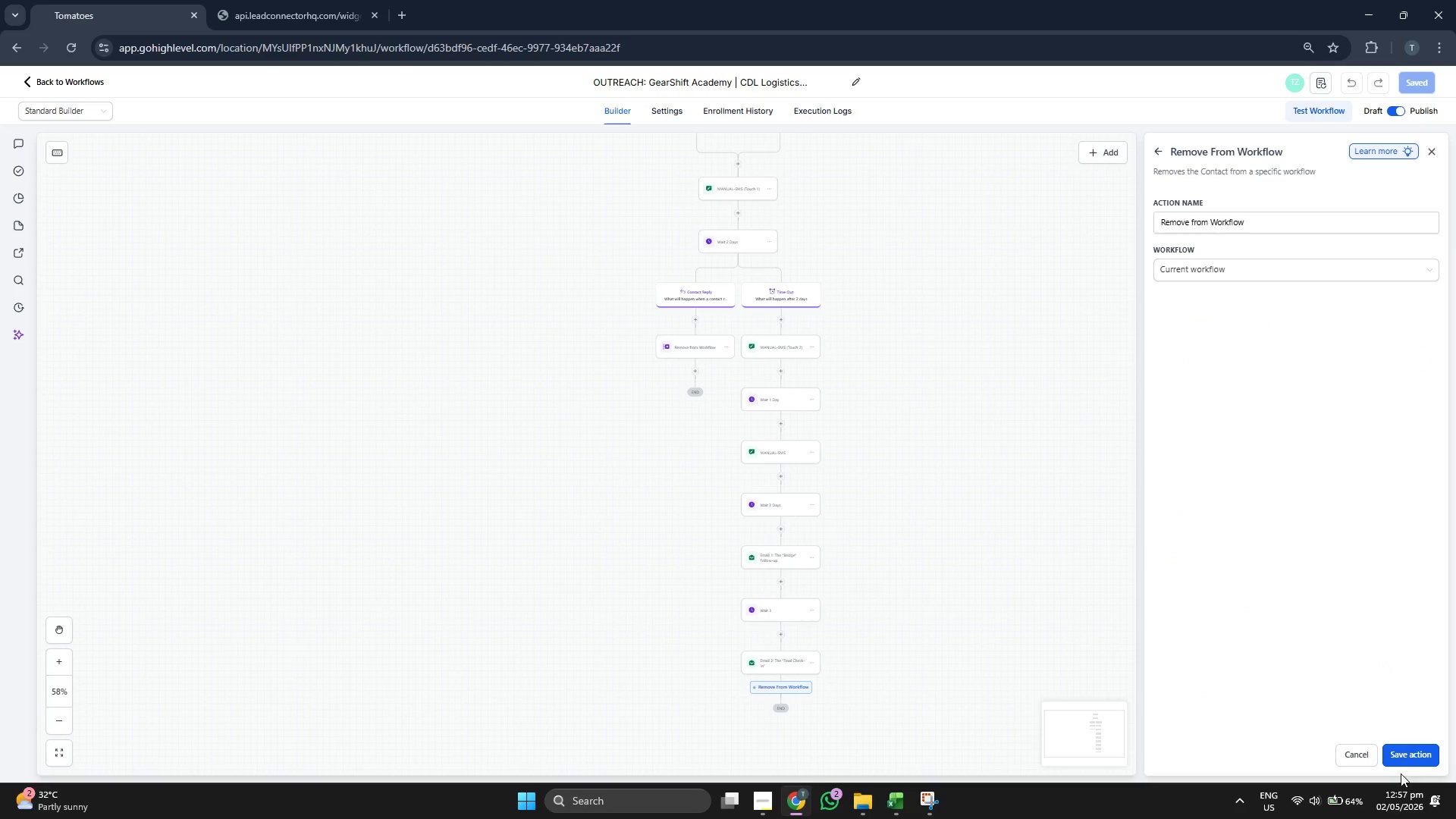 
left_click([1407, 752])
 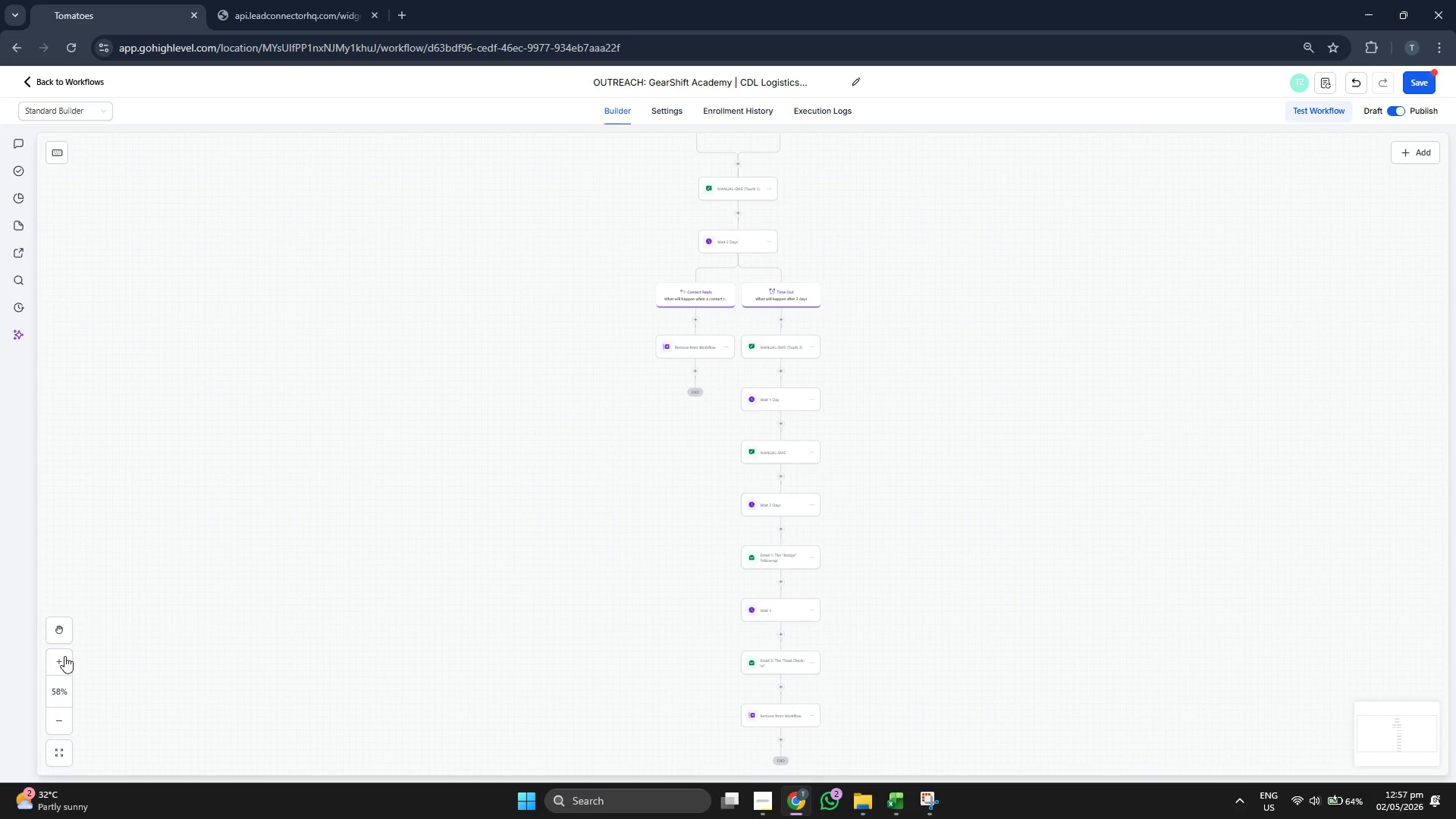 
double_click([63, 657])
 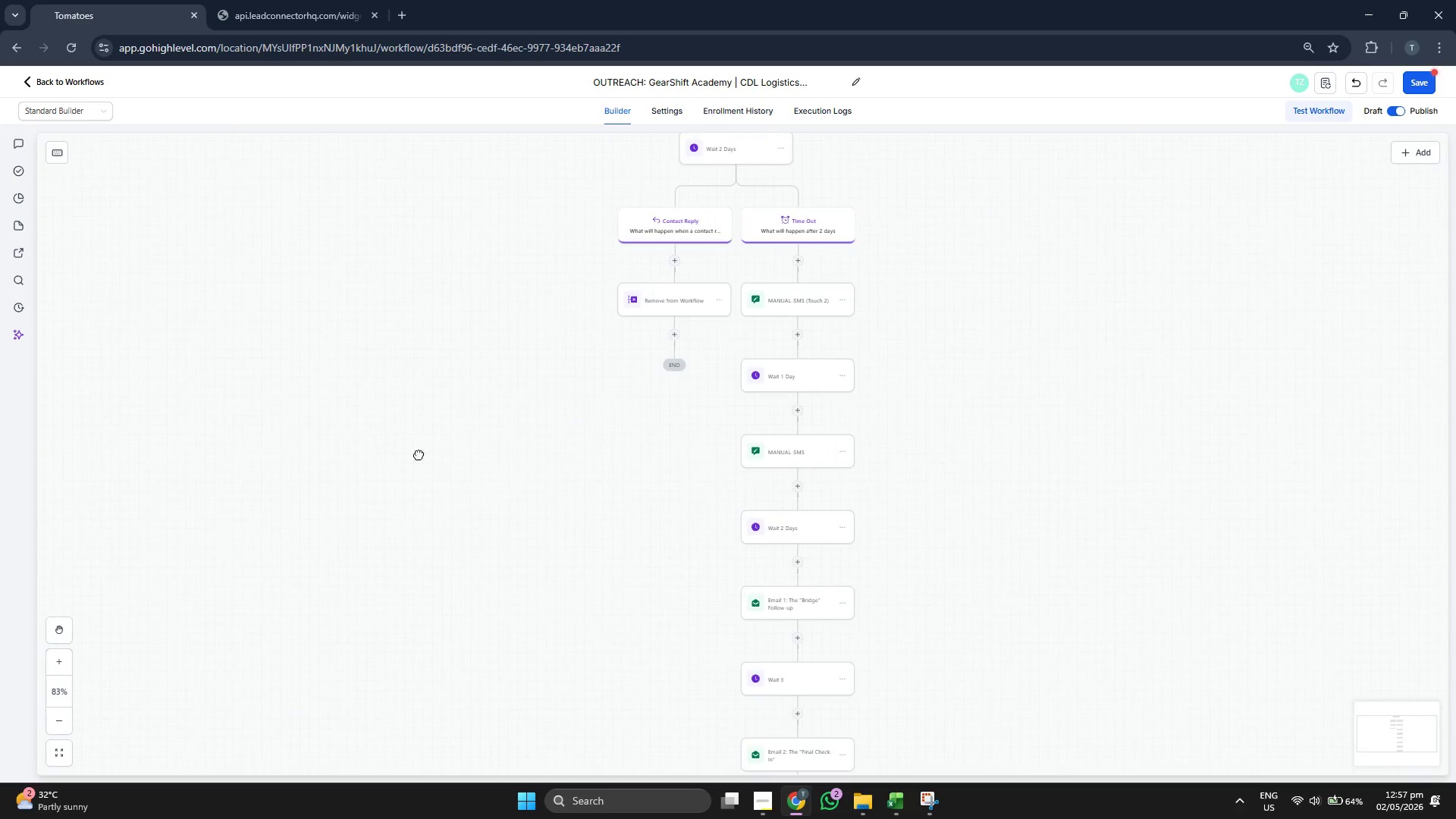 
left_click_drag(start_coordinate=[419, 454], to_coordinate=[397, 516])
 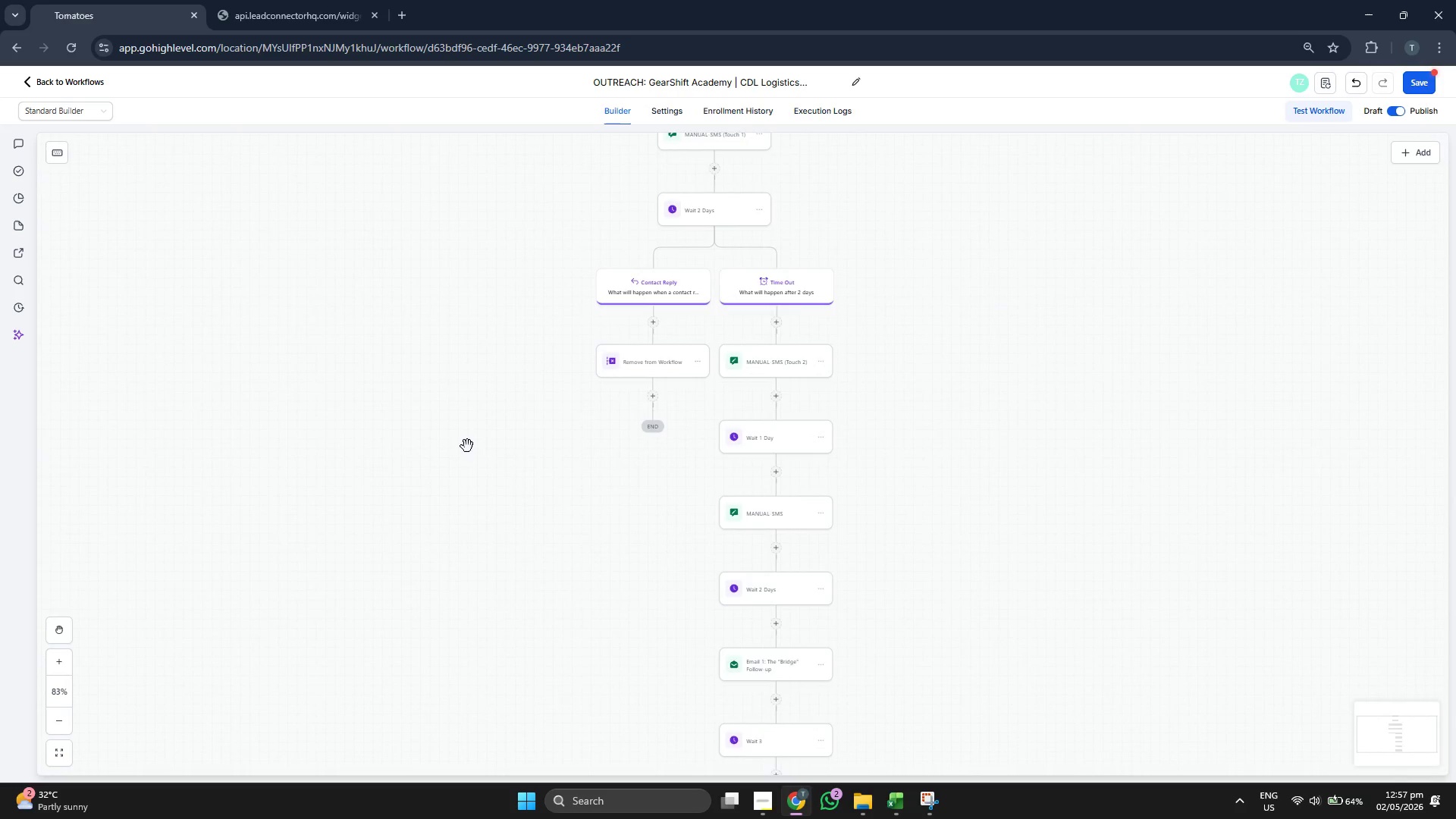 
left_click_drag(start_coordinate=[467, 446], to_coordinate=[441, 394])
 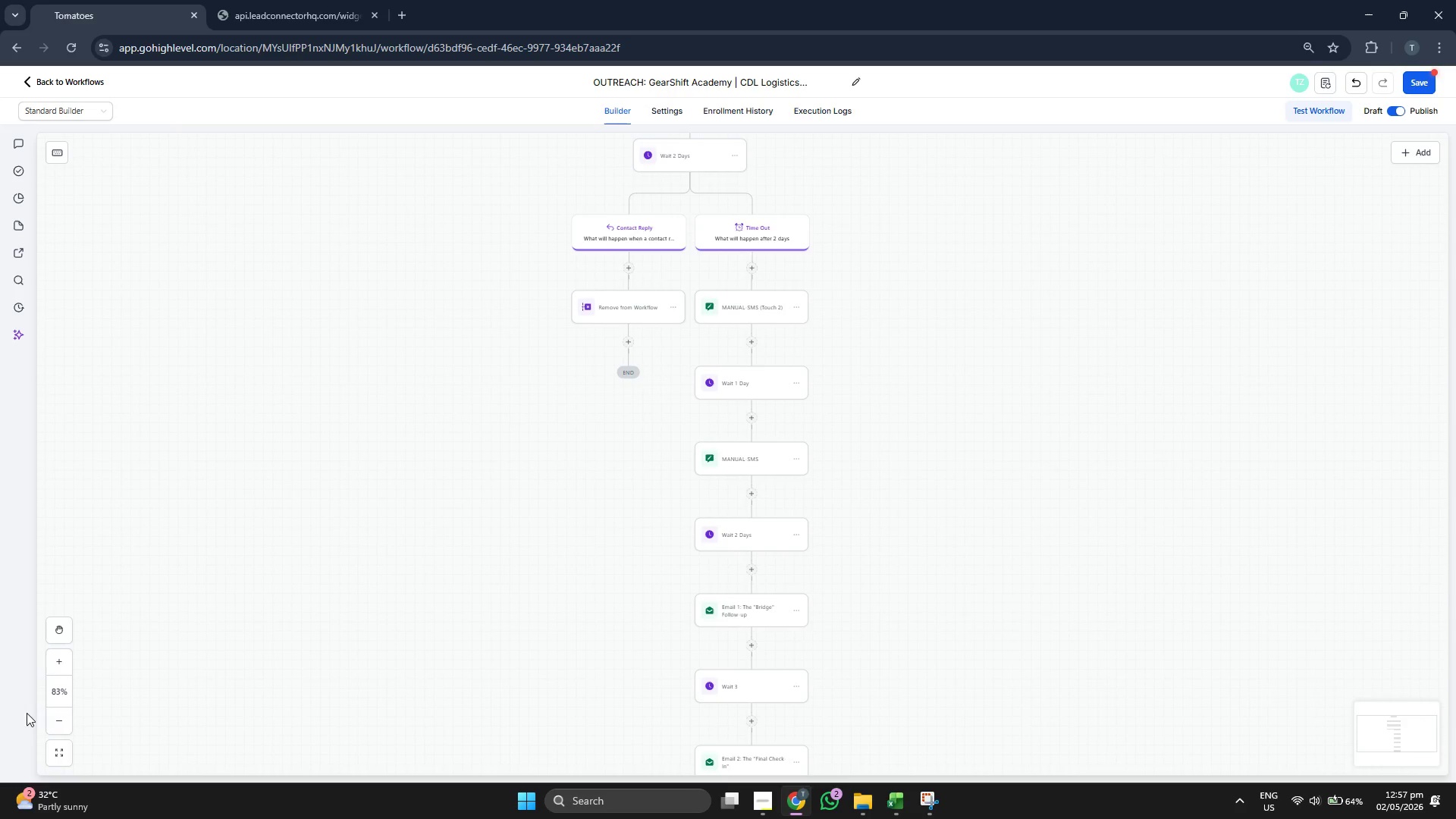 
left_click([63, 723])
 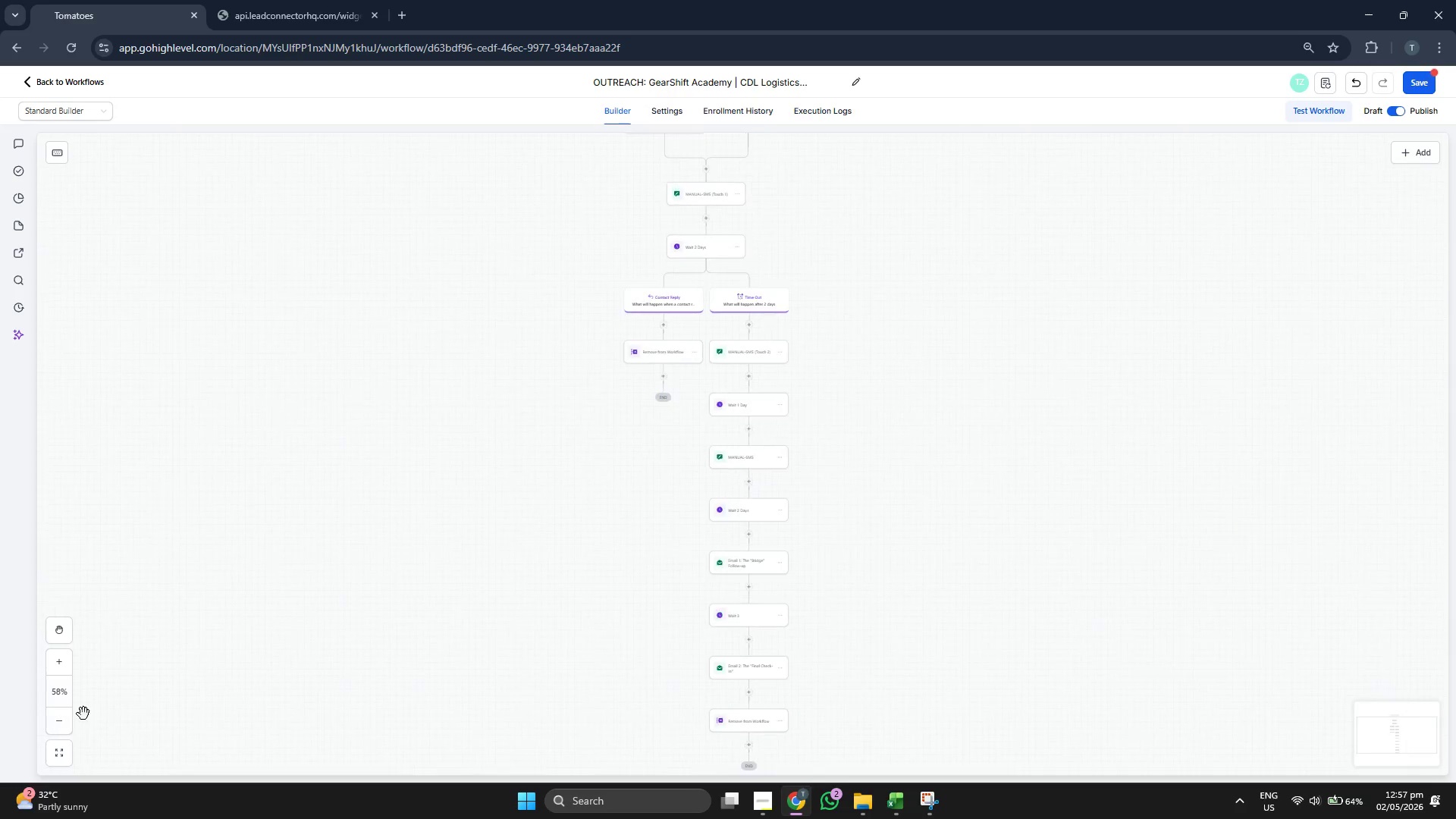 
left_click_drag(start_coordinate=[380, 714], to_coordinate=[381, 690])
 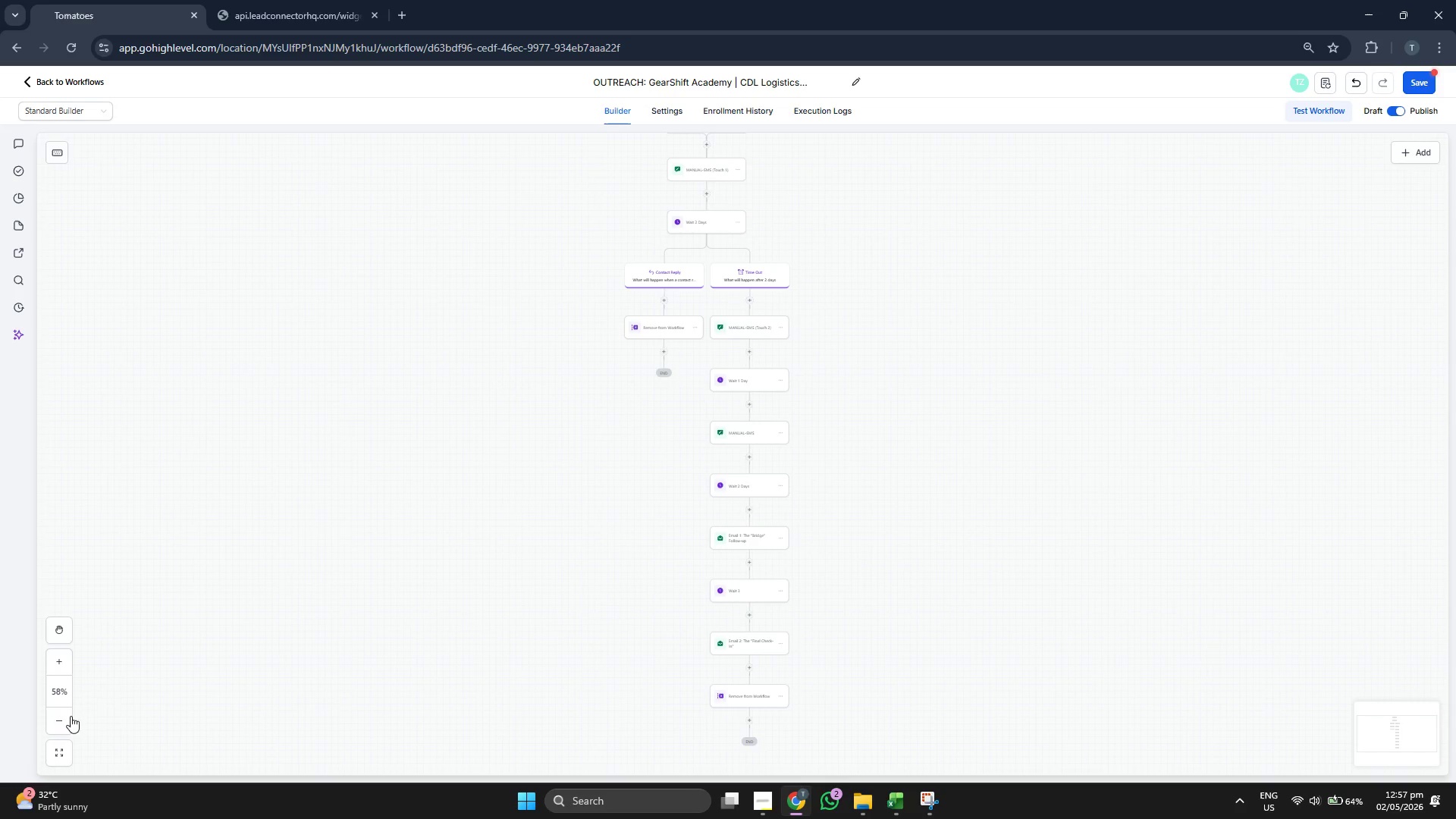 
left_click([63, 721])
 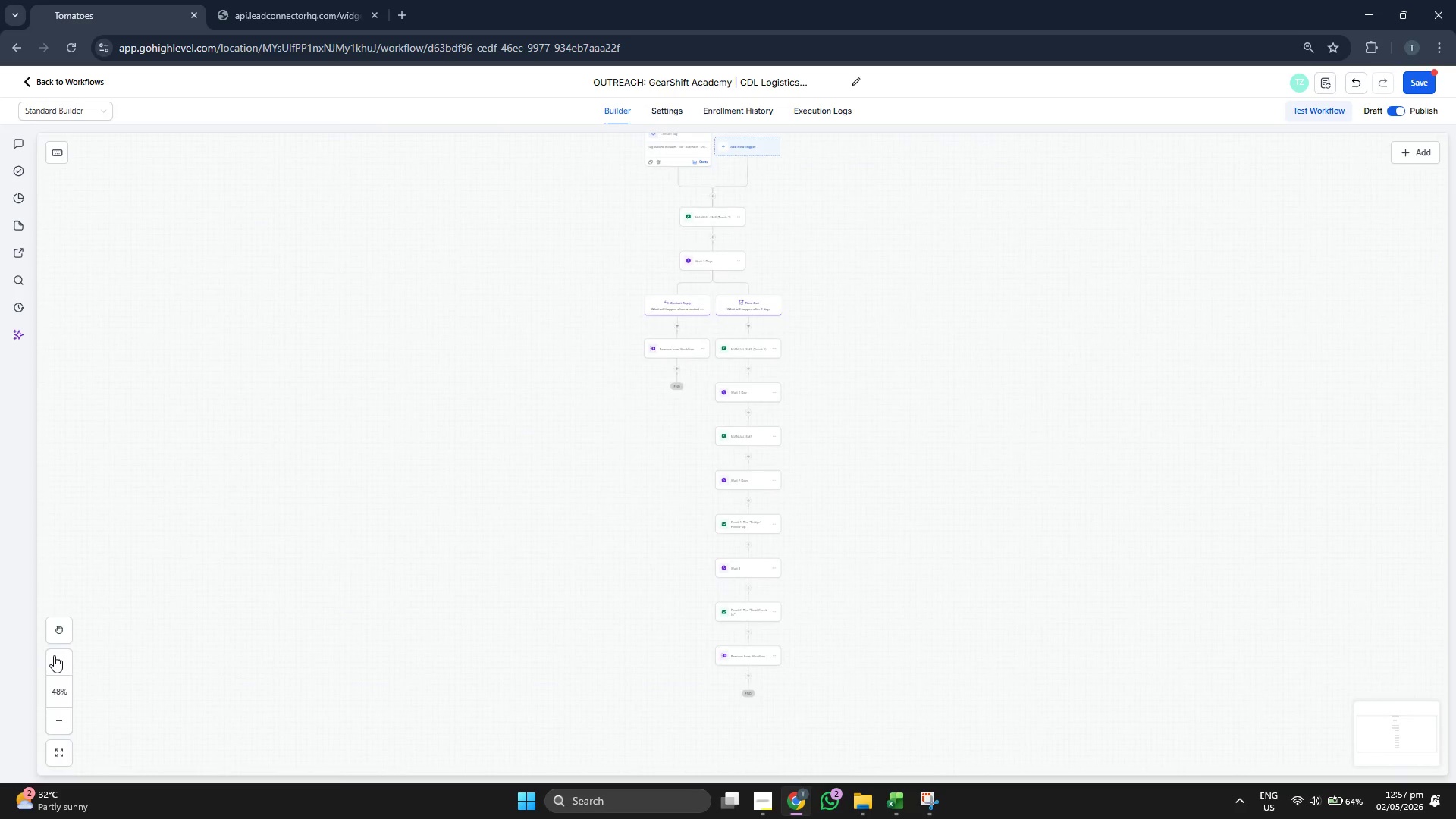 
double_click([54, 655])
 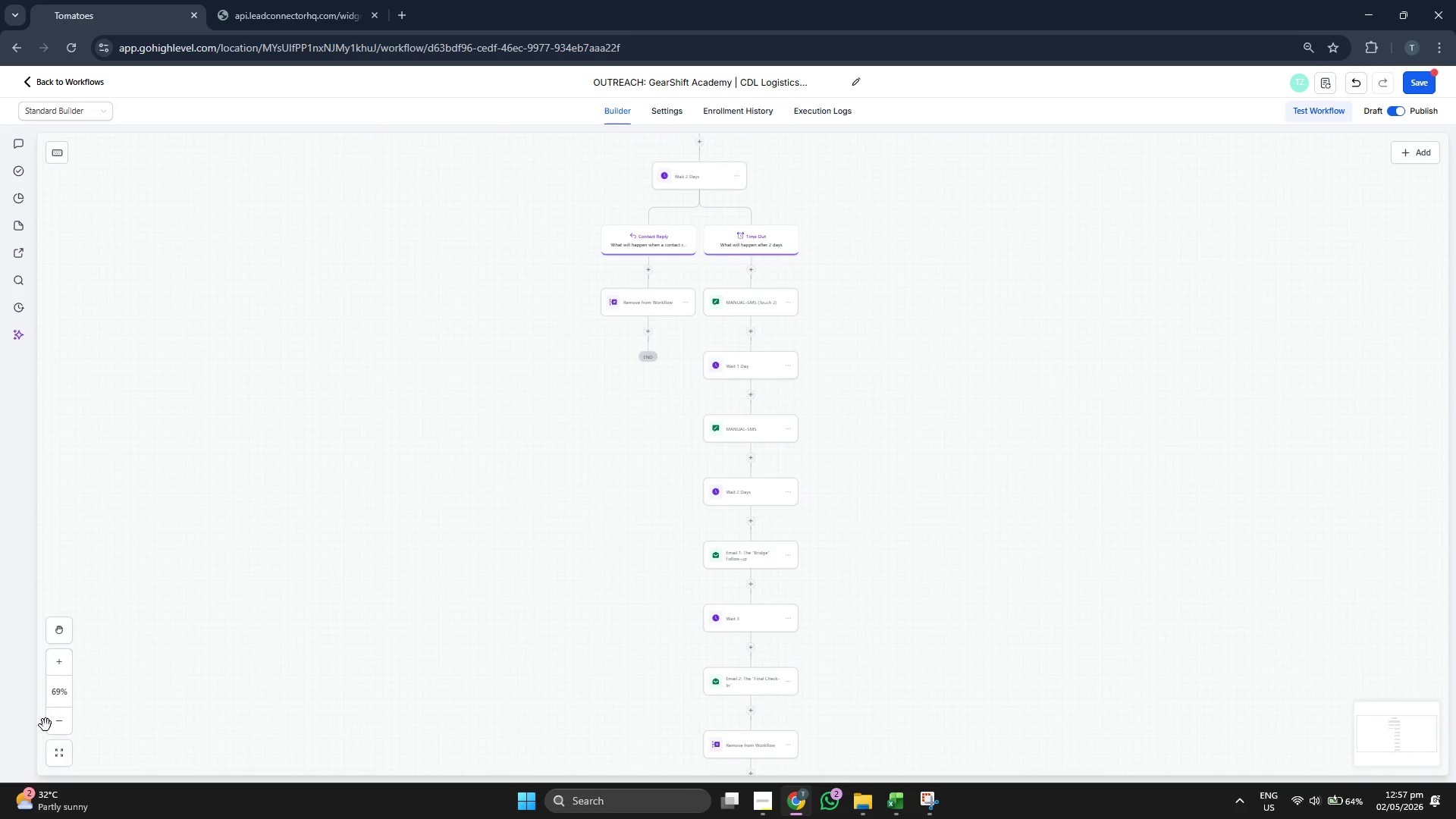 
left_click([51, 725])
 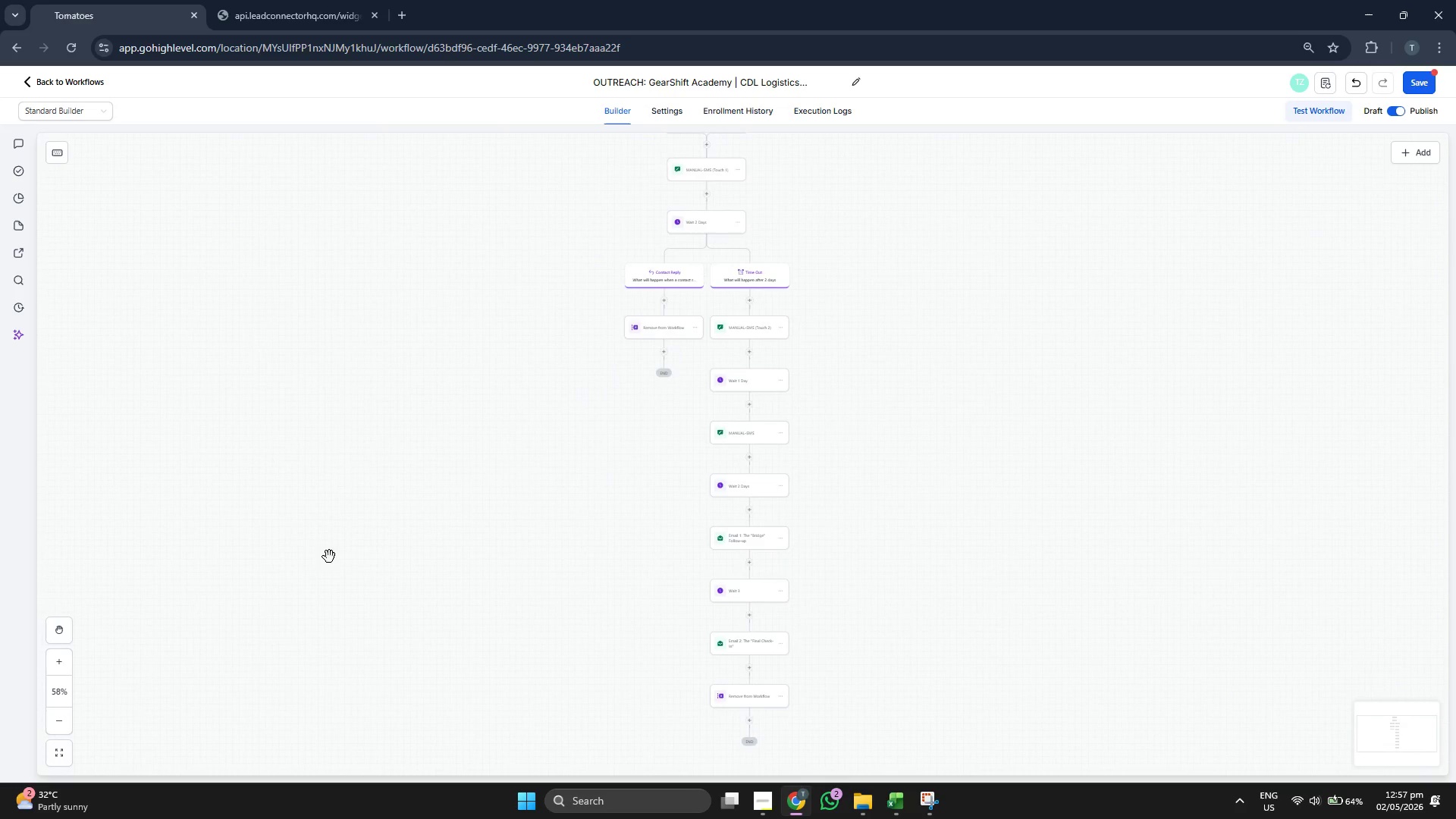 
left_click_drag(start_coordinate=[329, 556], to_coordinate=[328, 600])
 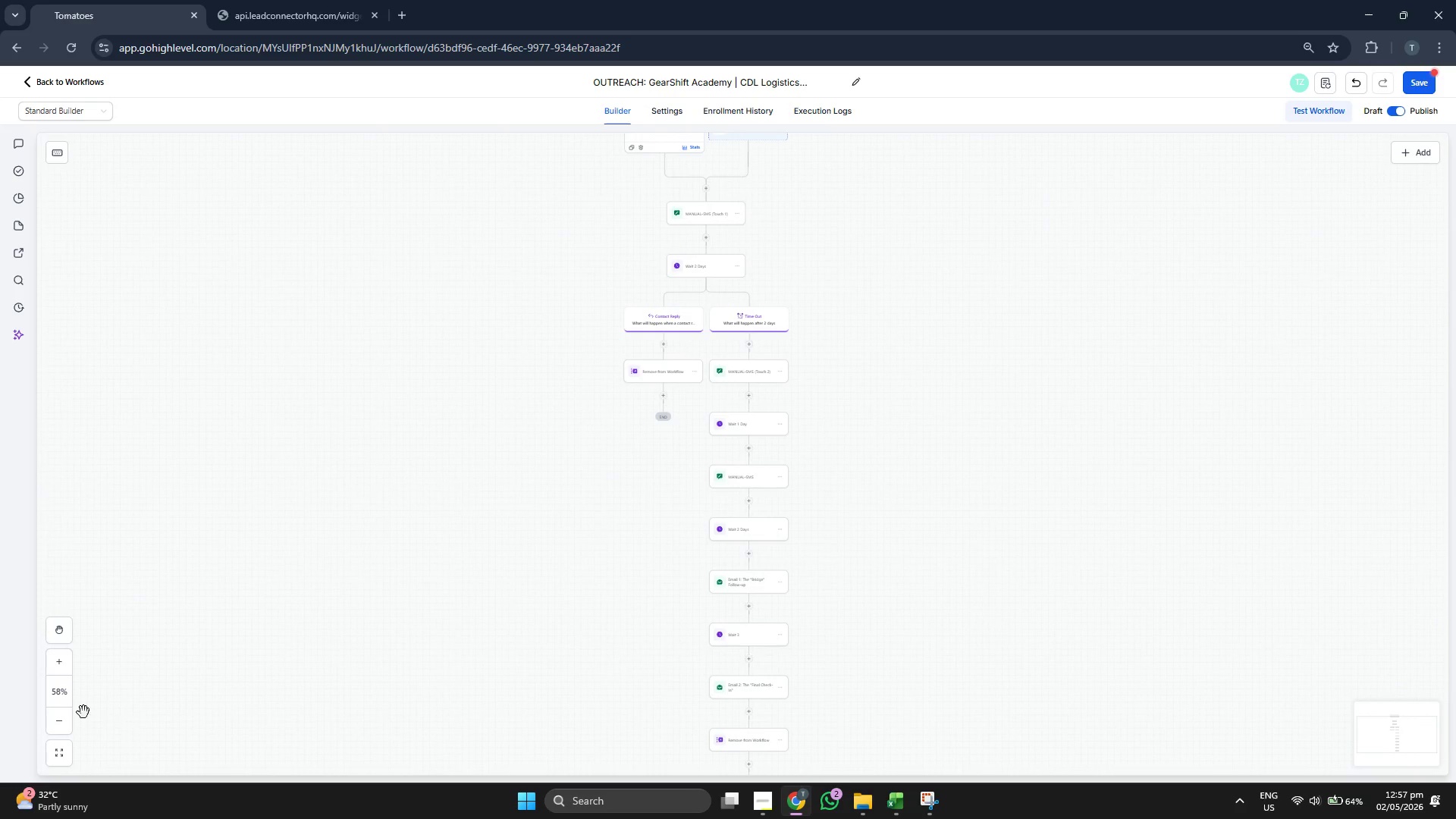 
left_click([57, 708])
 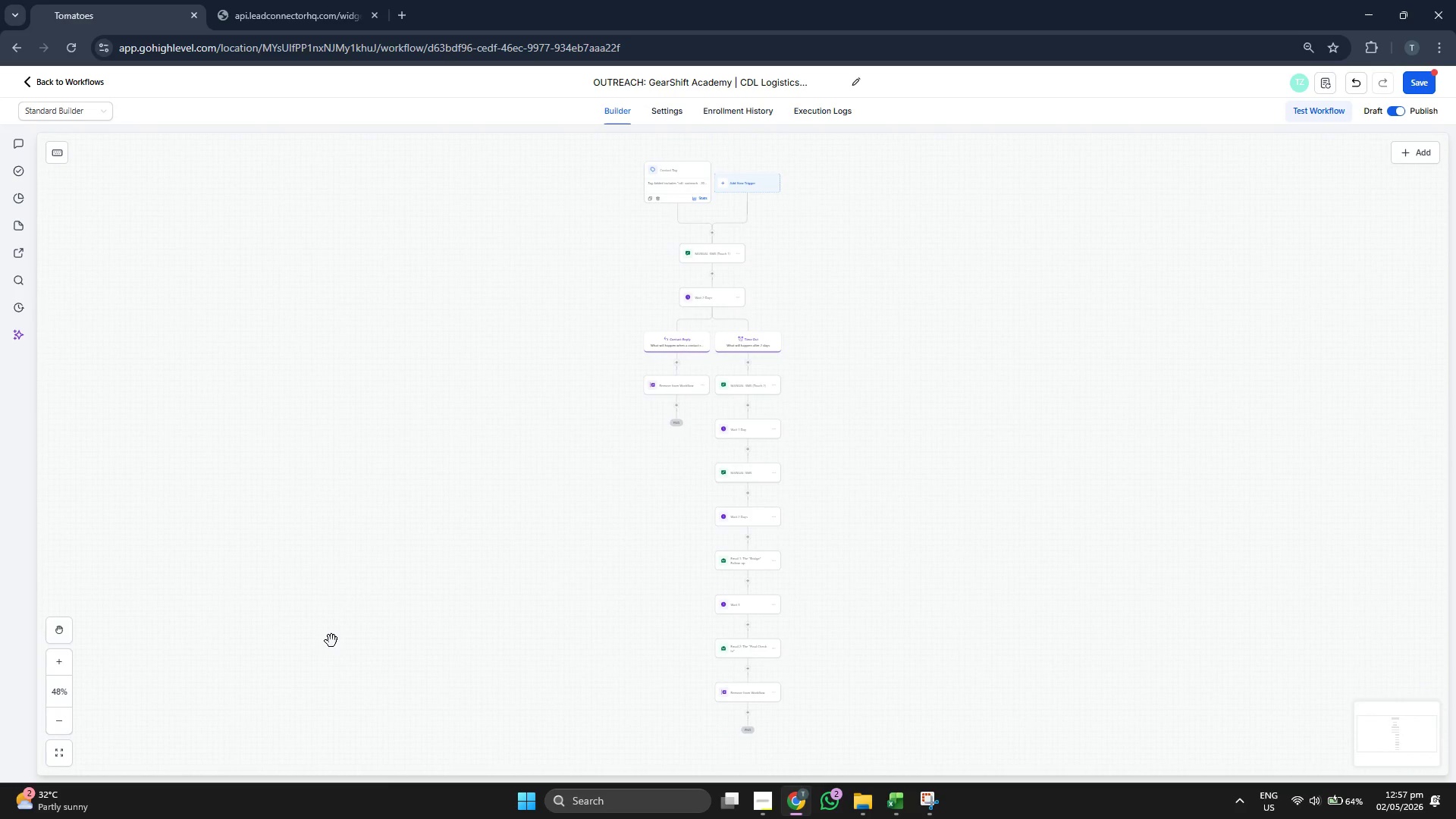 
left_click_drag(start_coordinate=[333, 639], to_coordinate=[333, 648])
 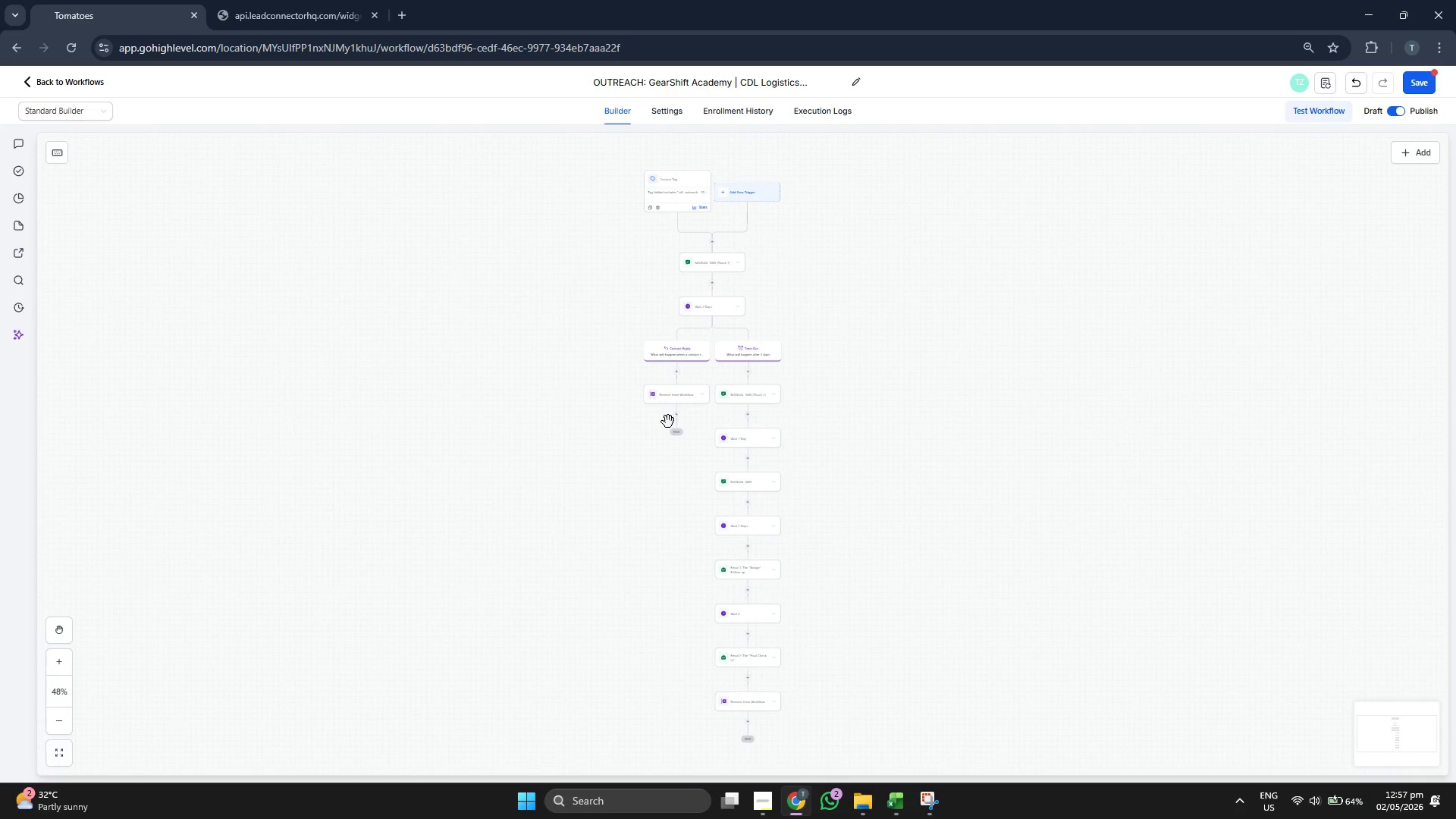 
left_click([676, 413])
 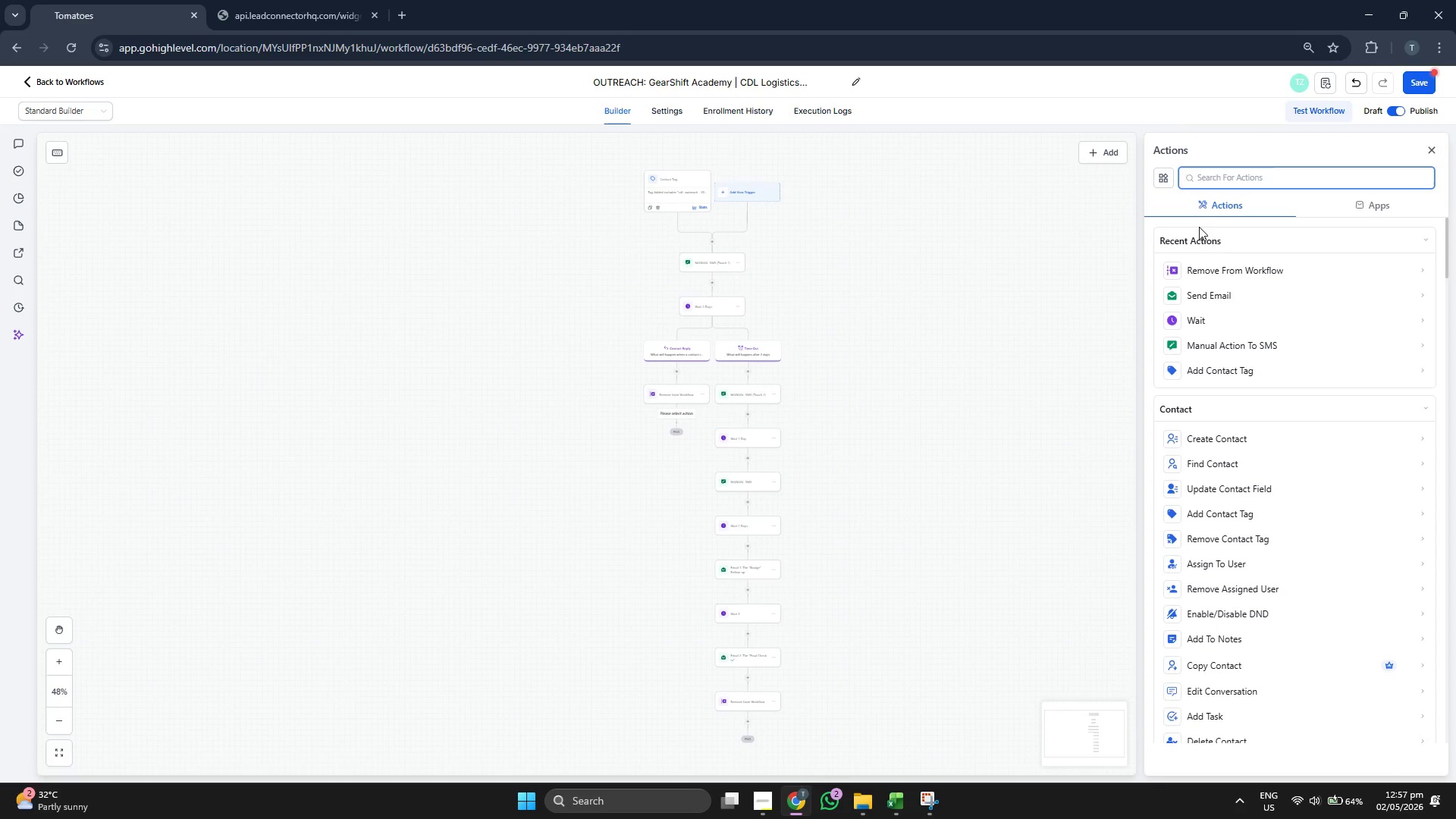 
type(ter)
 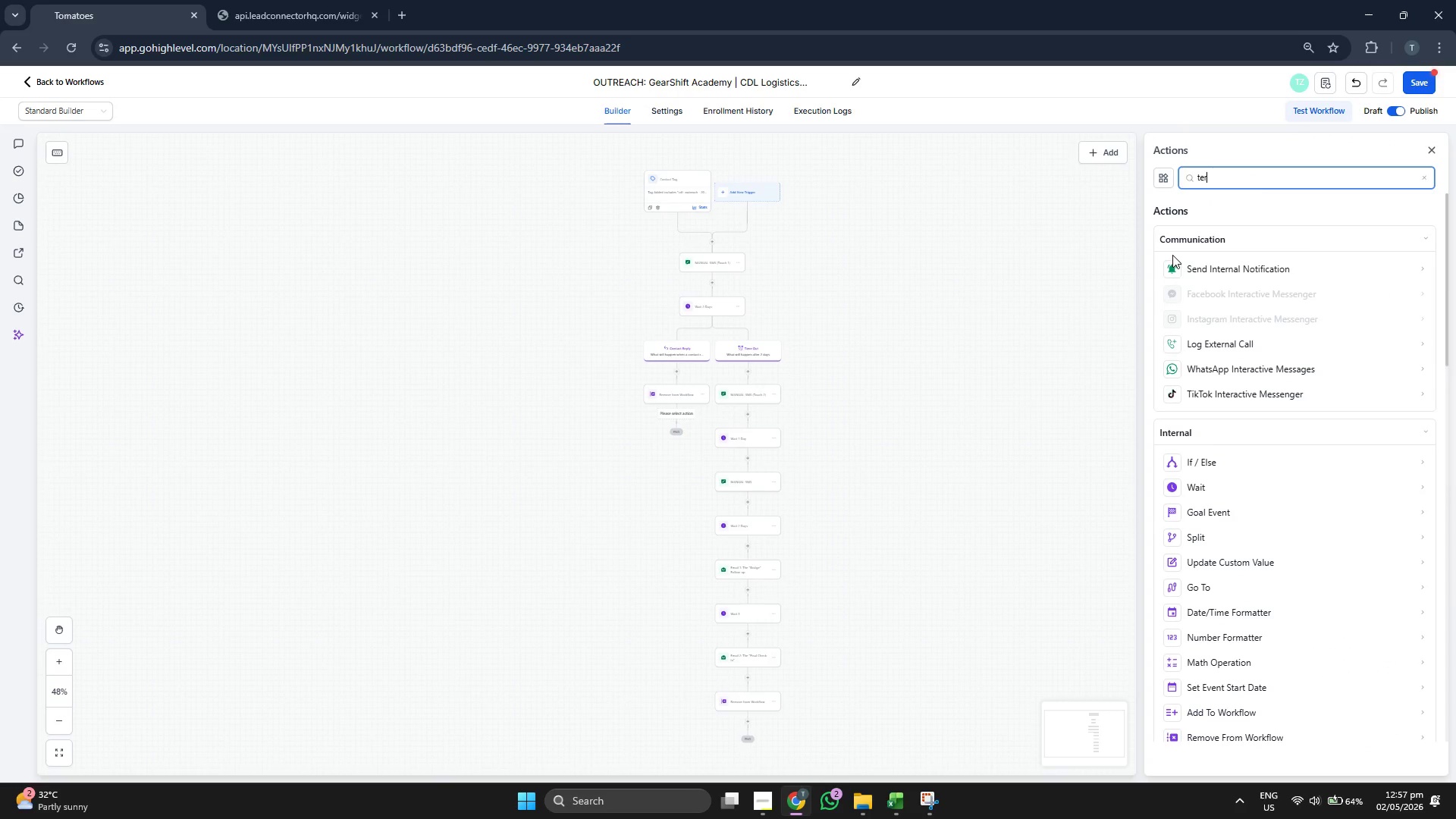 
key(M)
 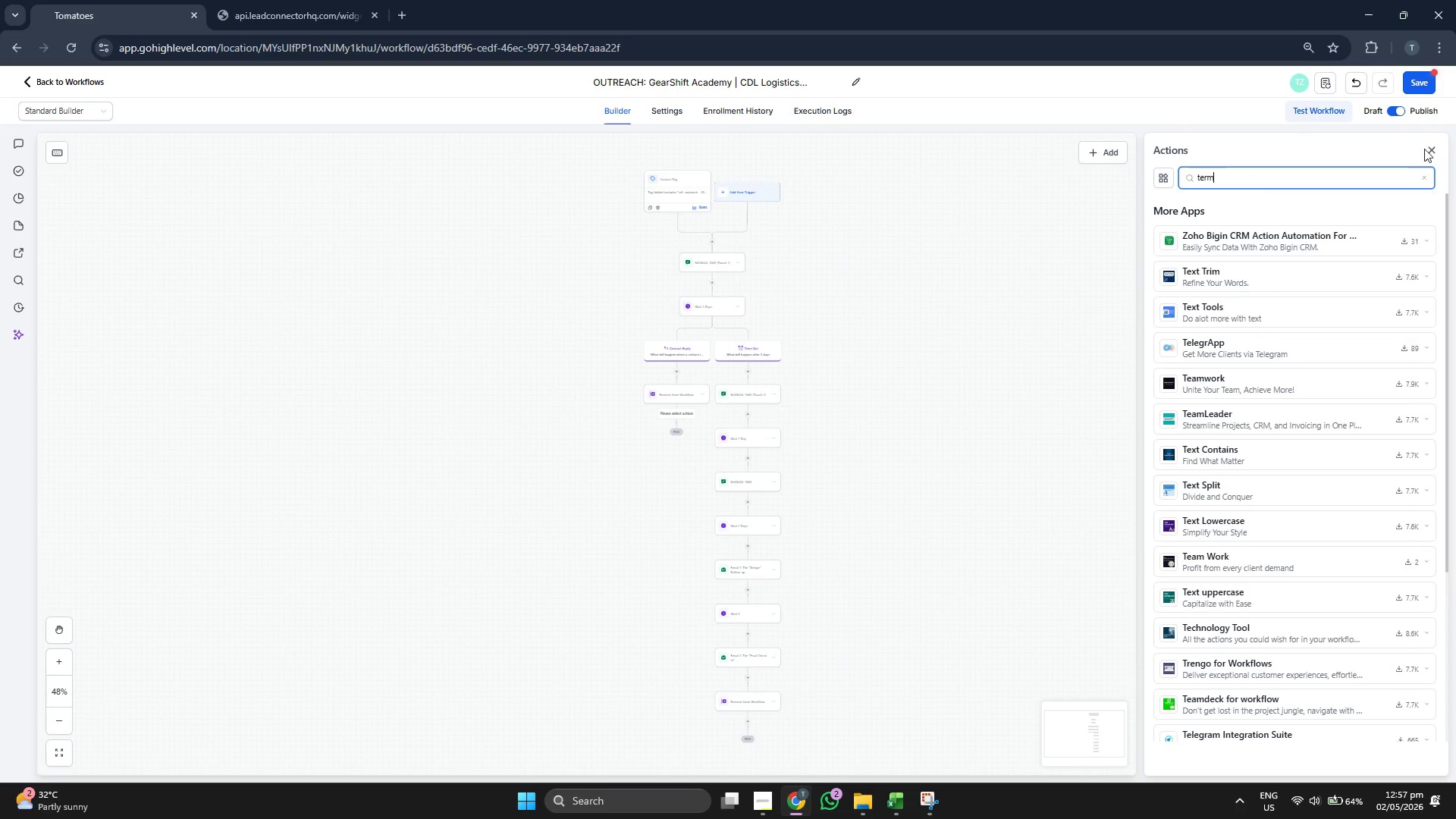 
left_click([1425, 149])
 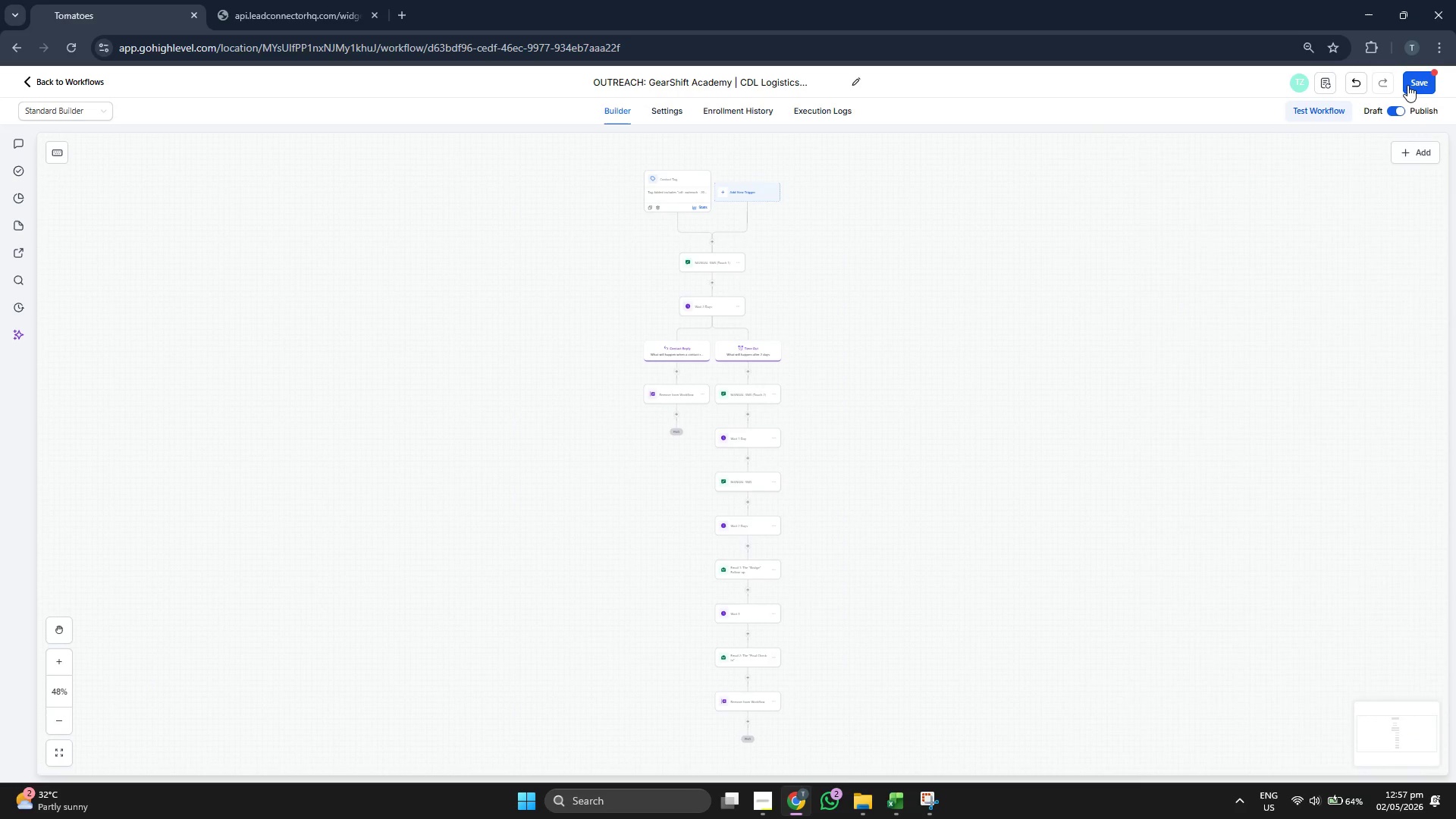 
left_click([1413, 81])
 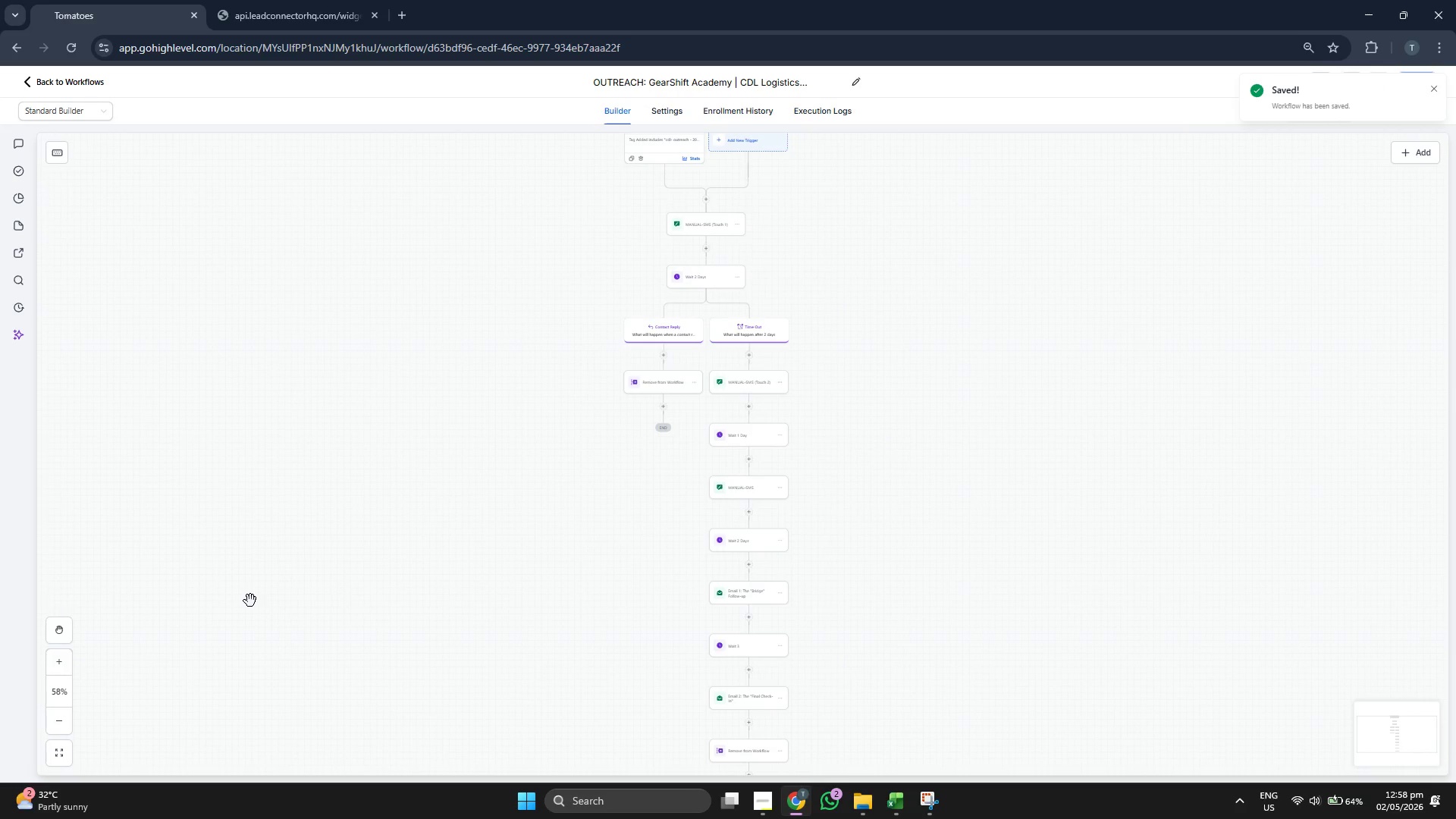 
left_click([60, 718])
 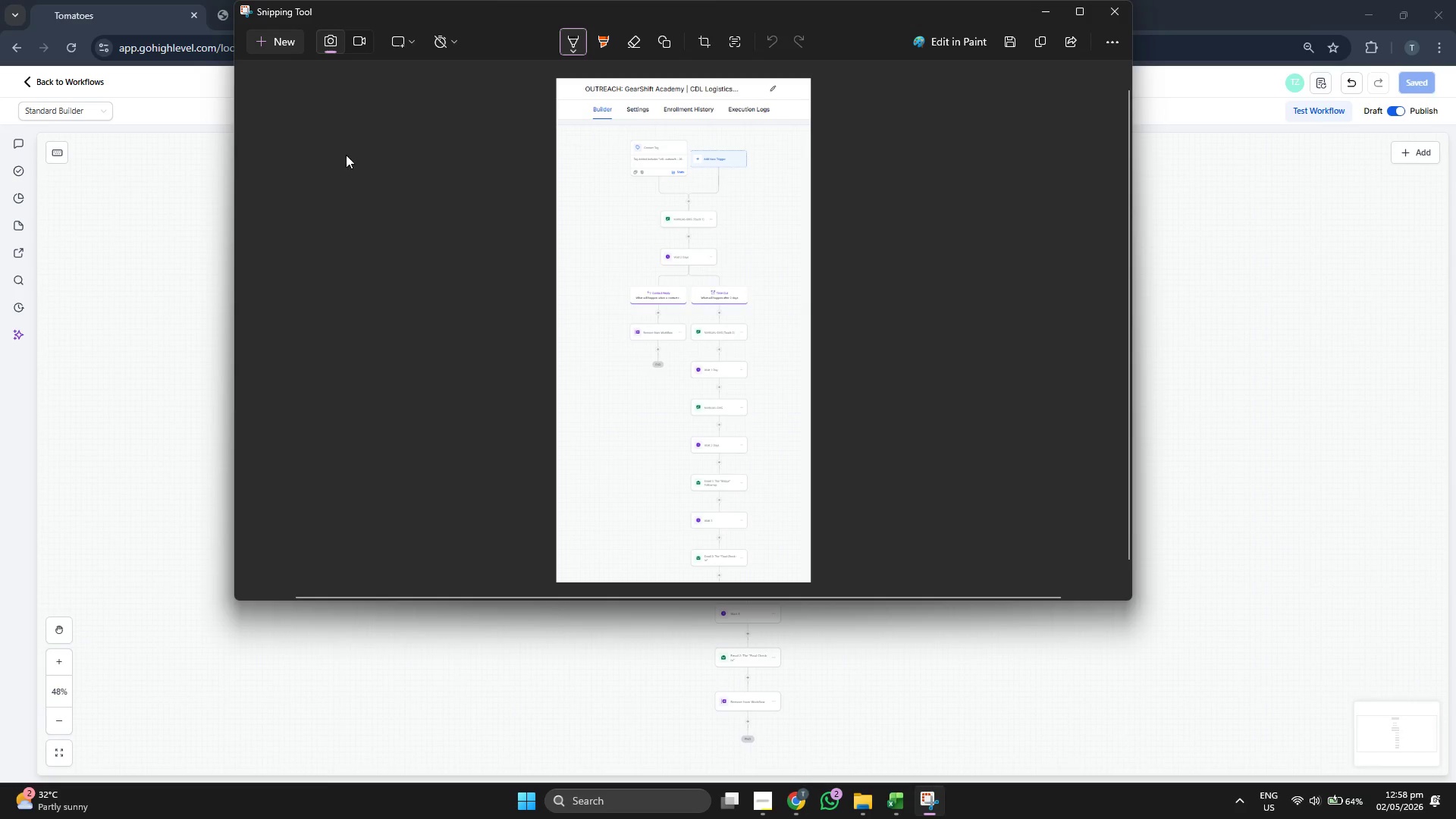 
left_click([289, 46])
 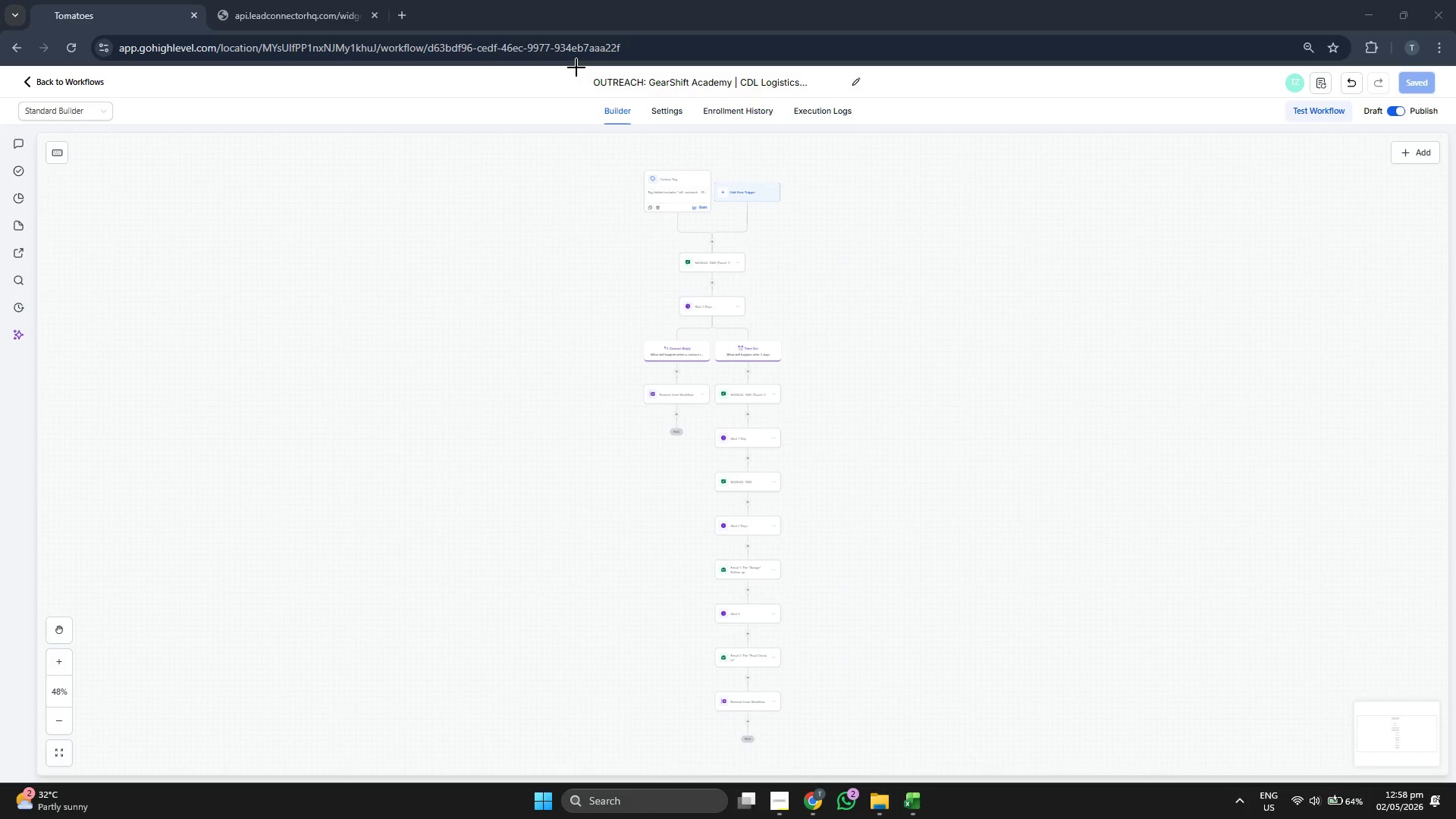 
left_click_drag(start_coordinate=[576, 67], to_coordinate=[874, 756])
 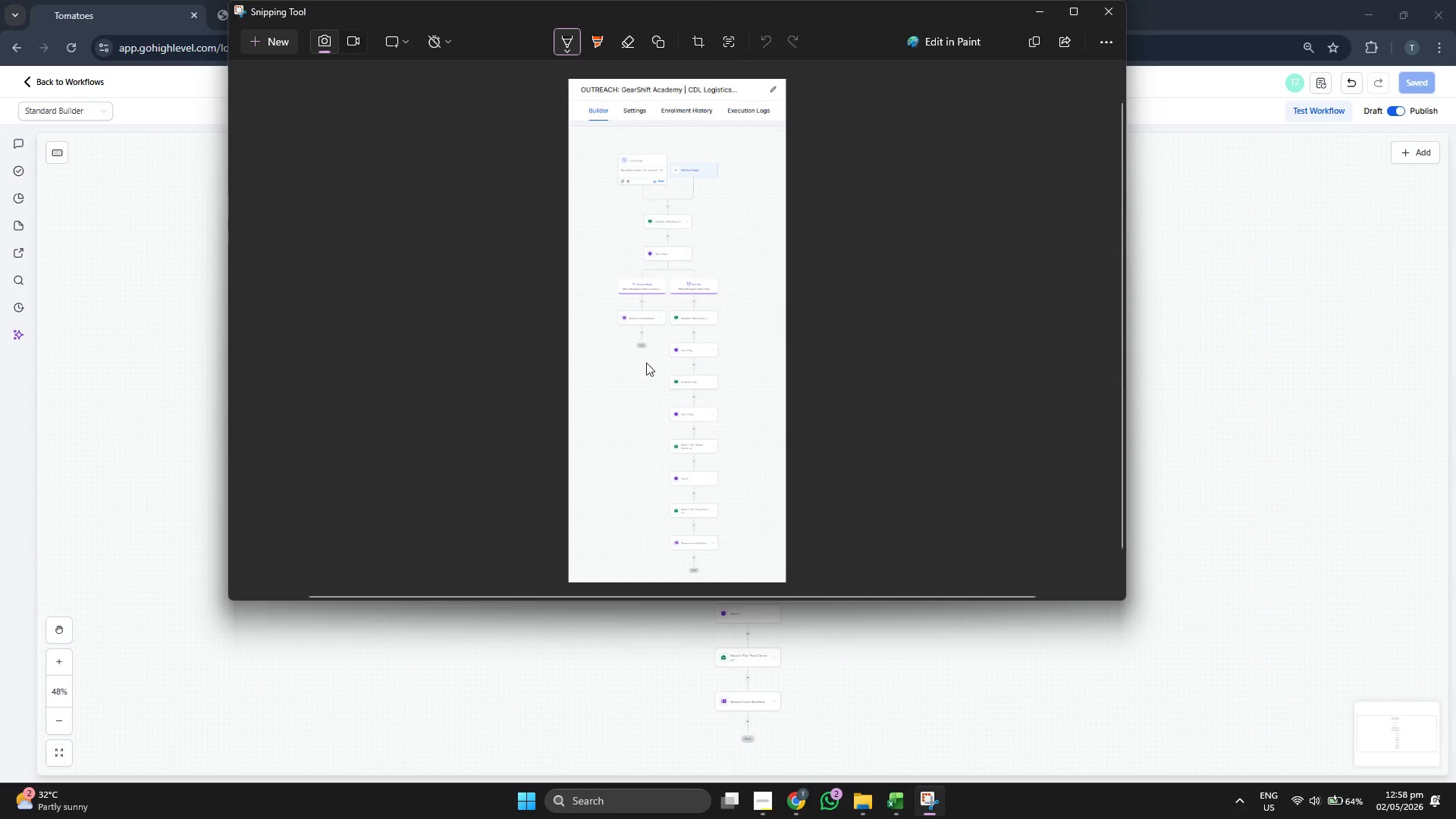 
left_click([704, 366])
 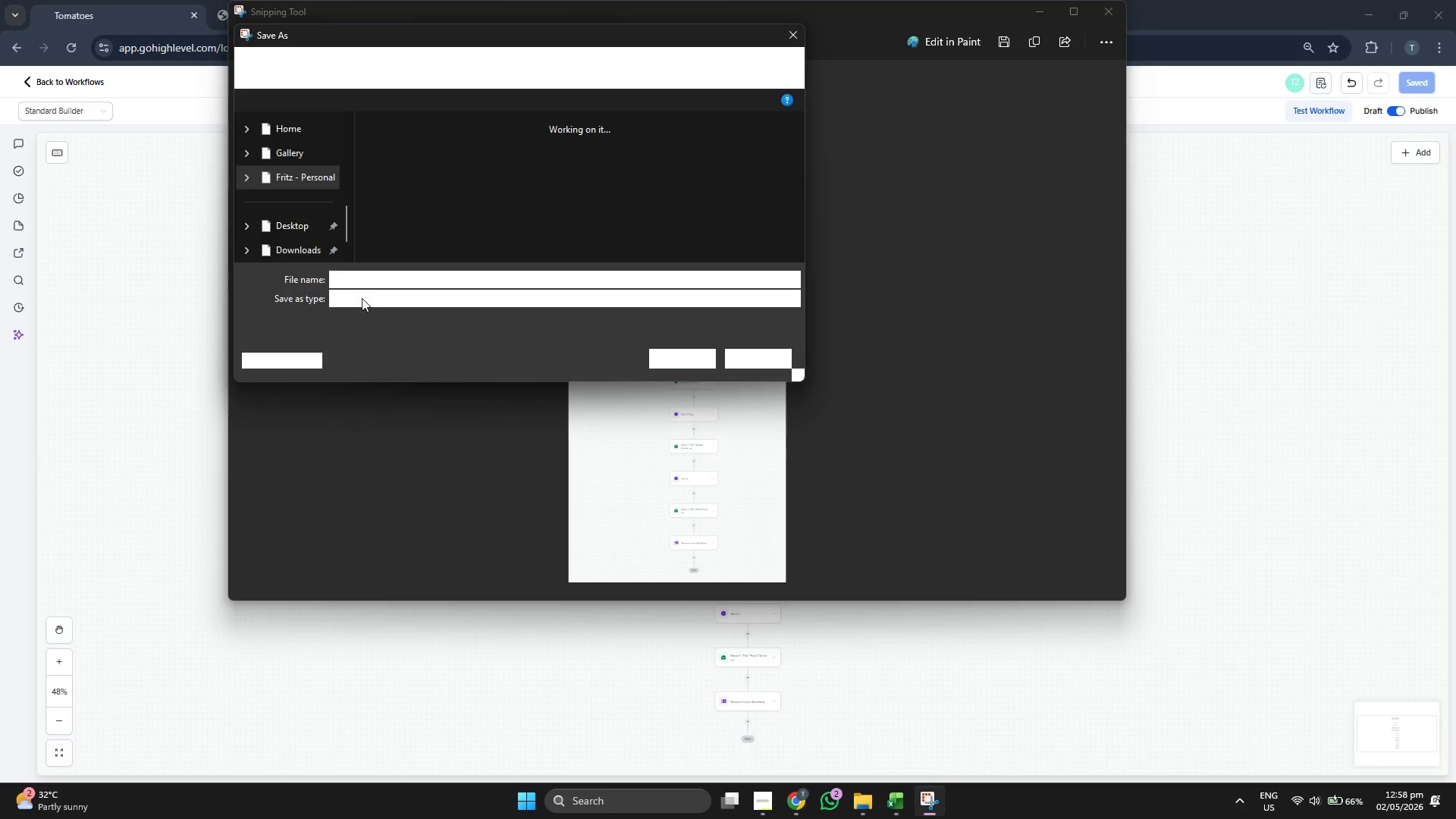 
double_click([504, 277])
 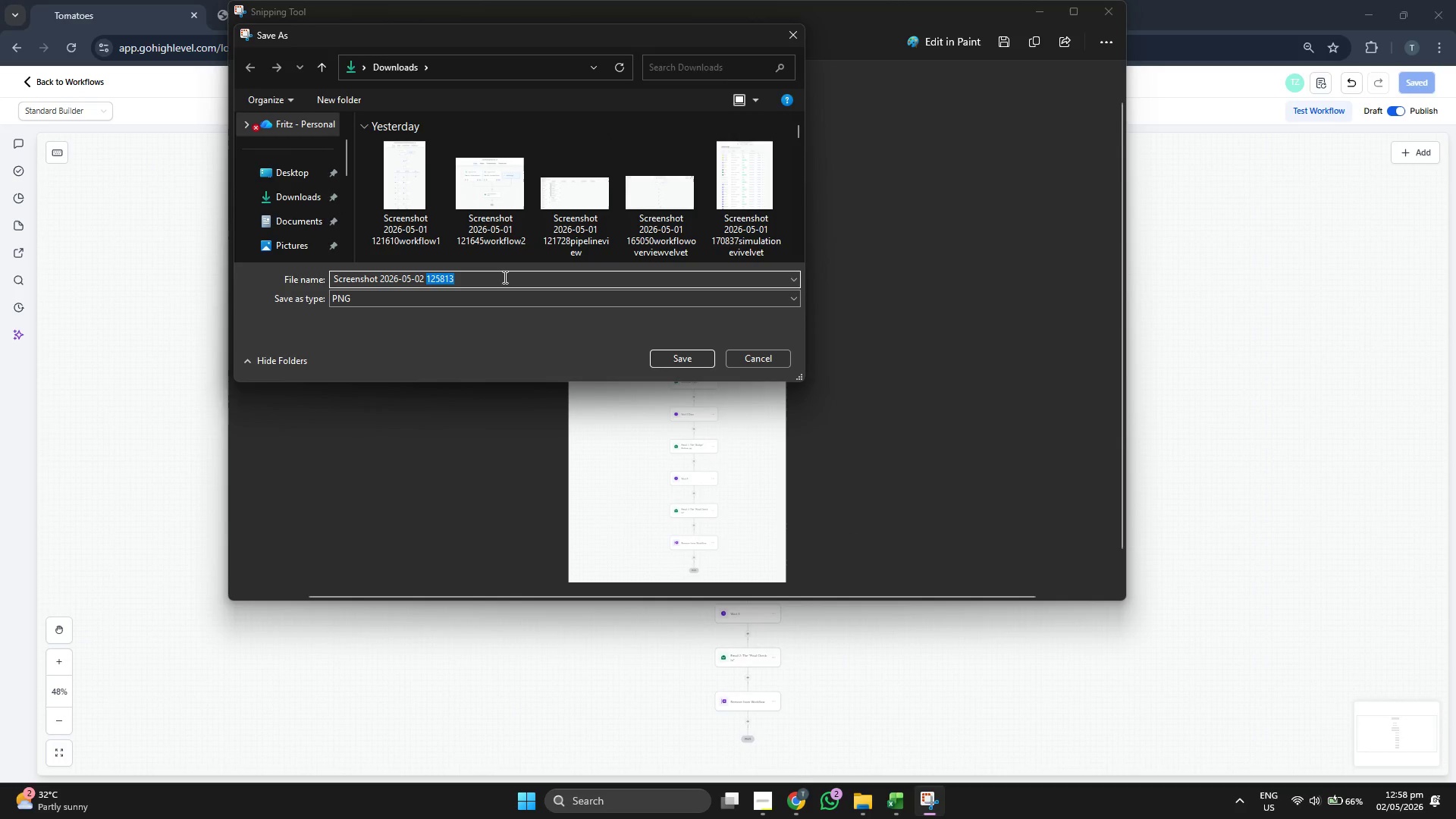 
left_click([504, 277])
 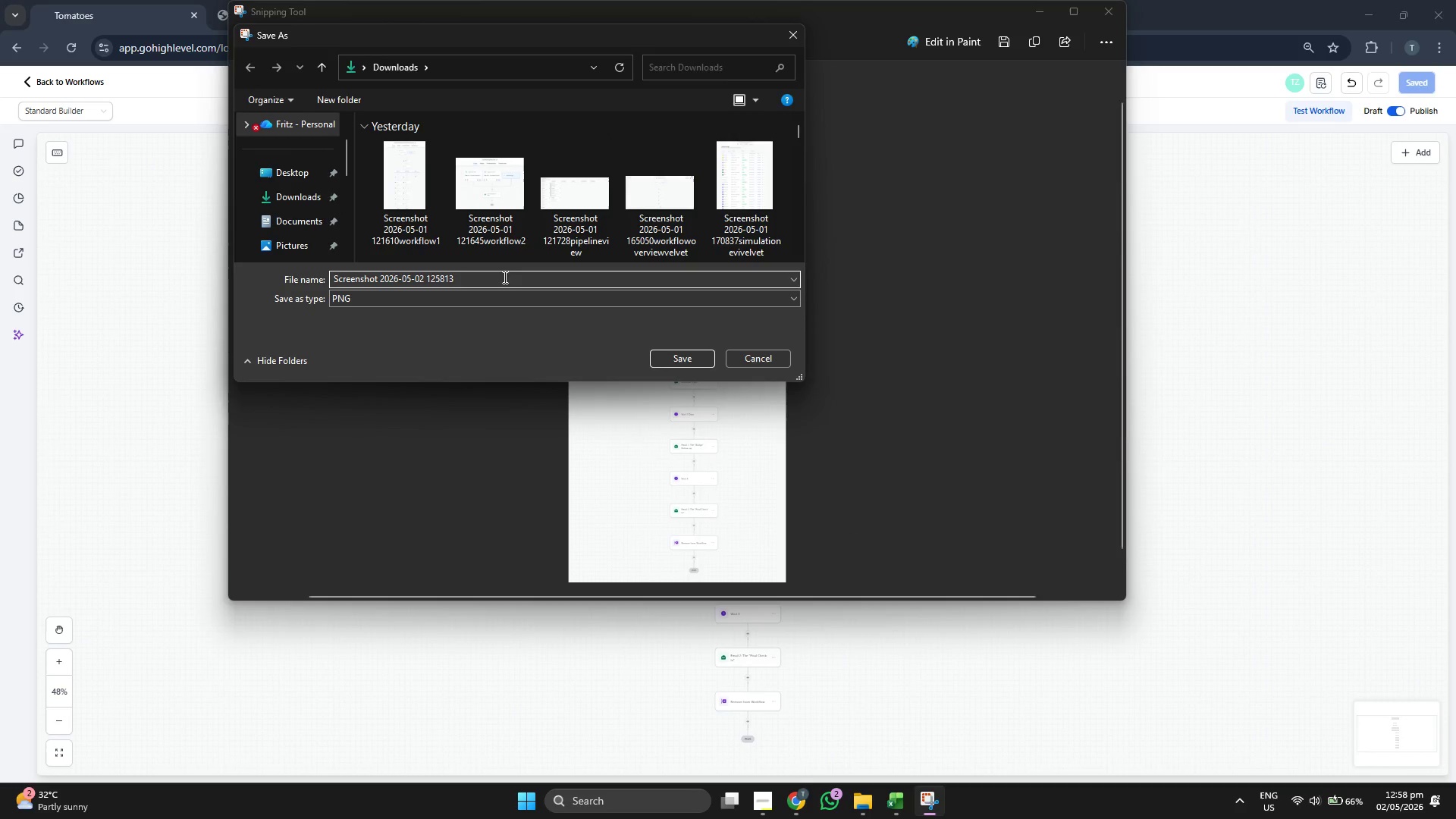 
type(wof)
key(Backspace)
type(rkflowacademy)
 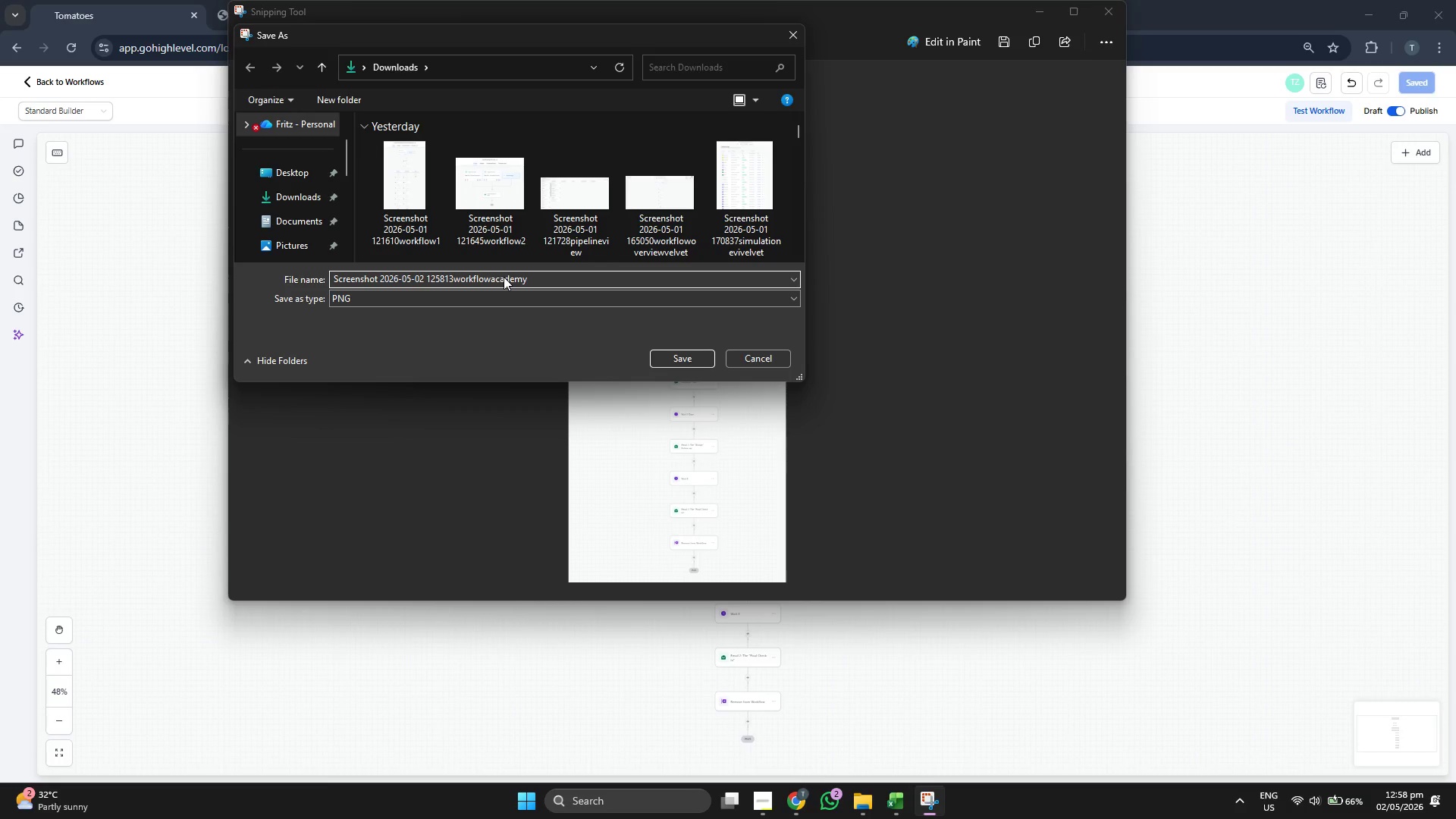 
key(Enter)
 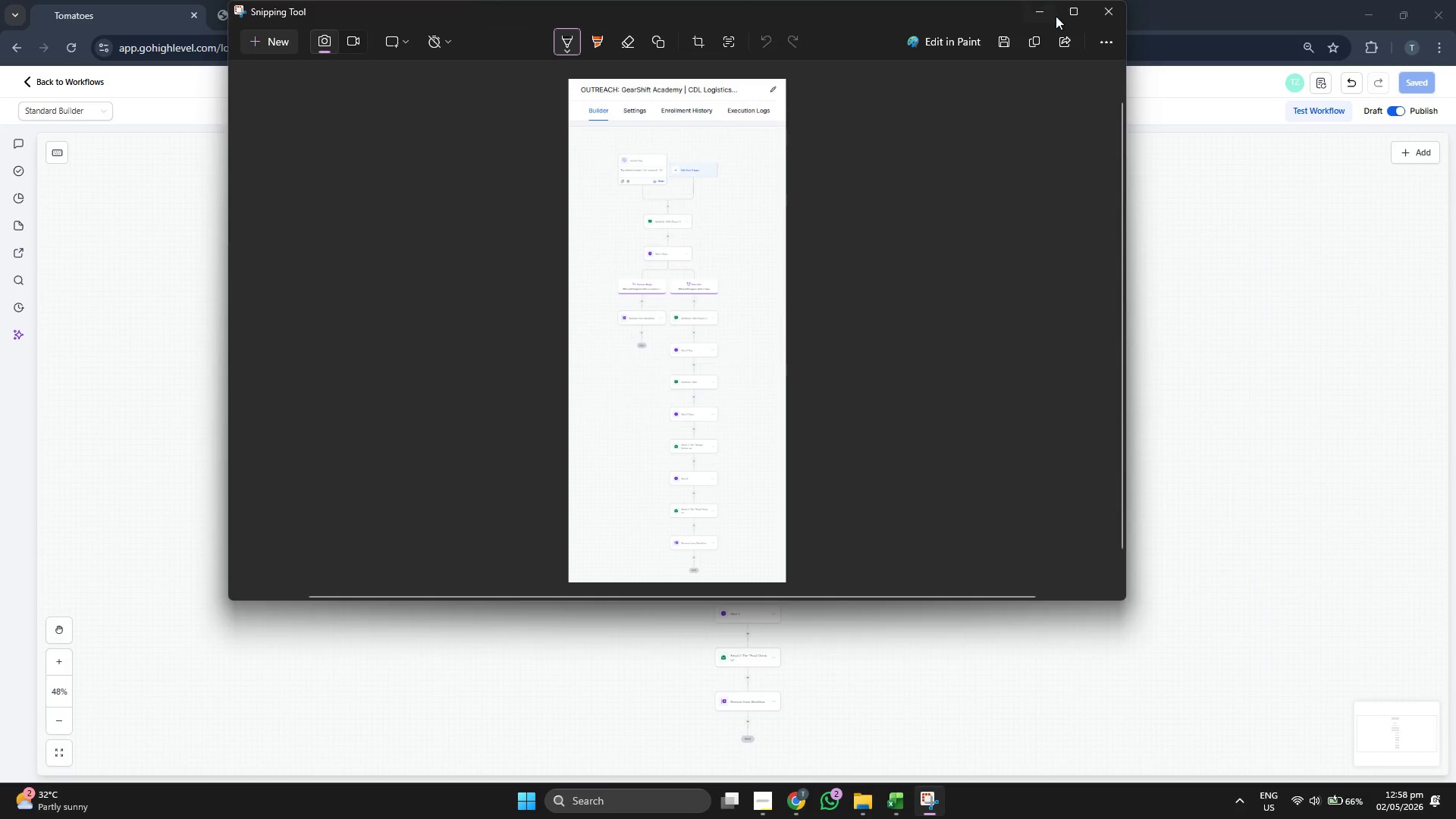 
left_click([1038, 17])
 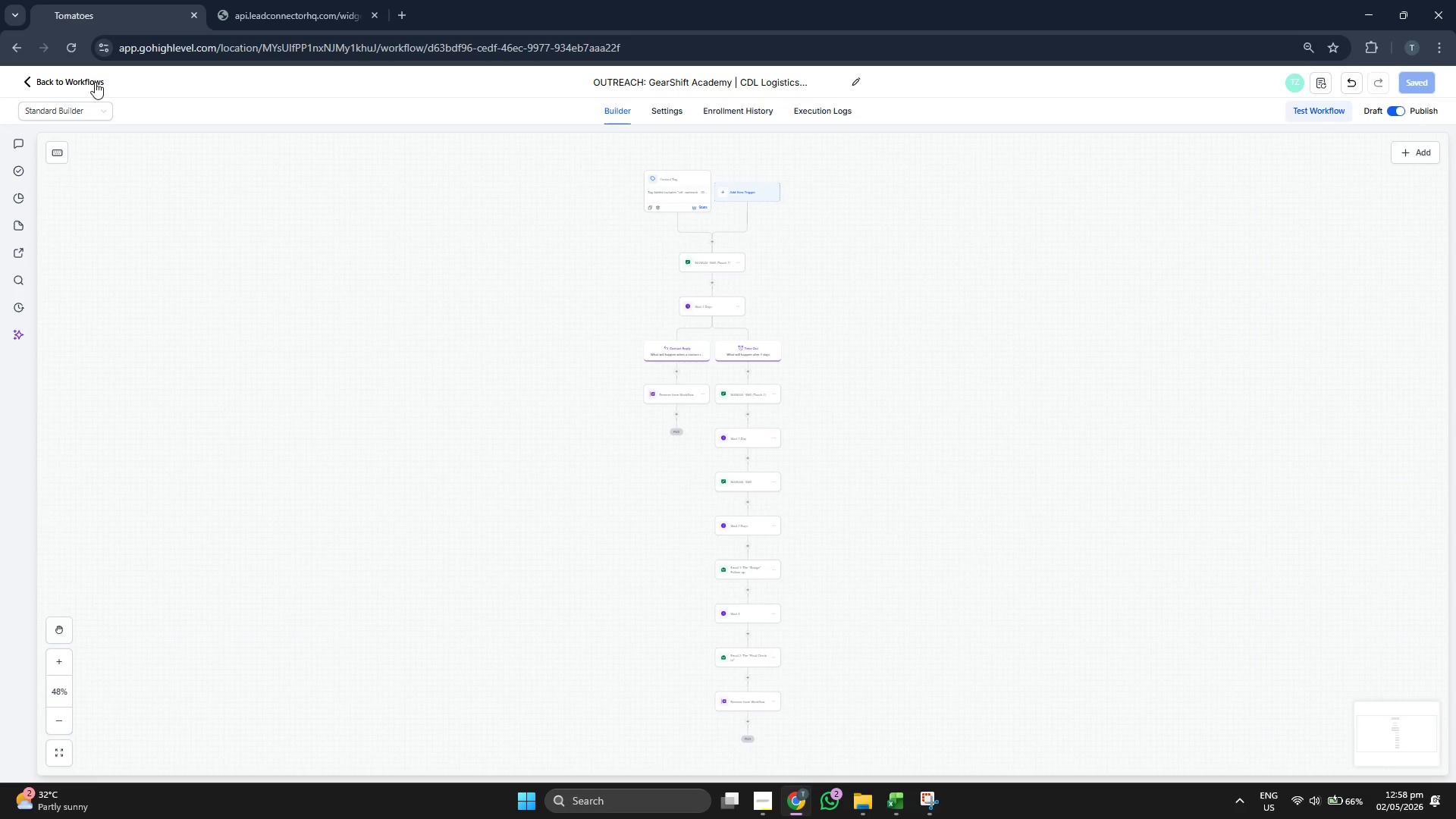 
left_click([94, 81])